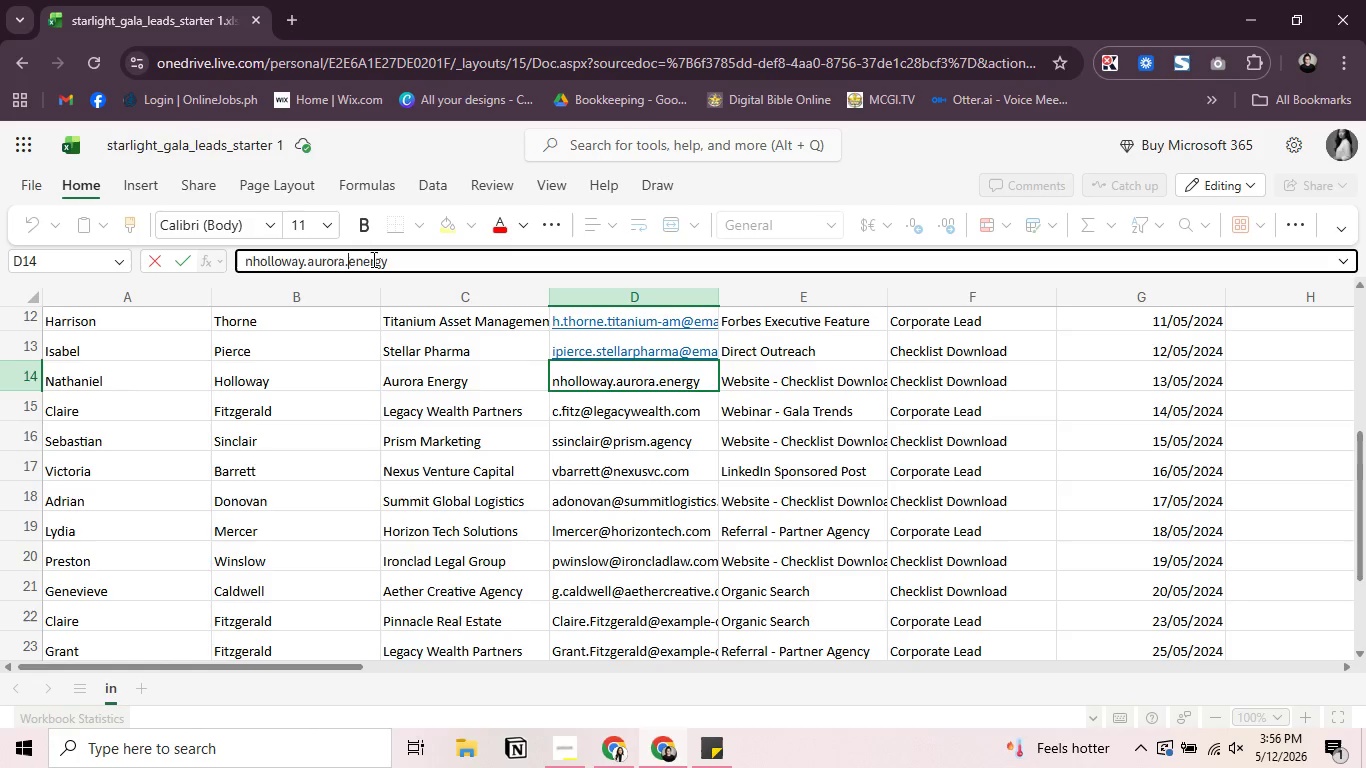 
key(ArrowRight)
 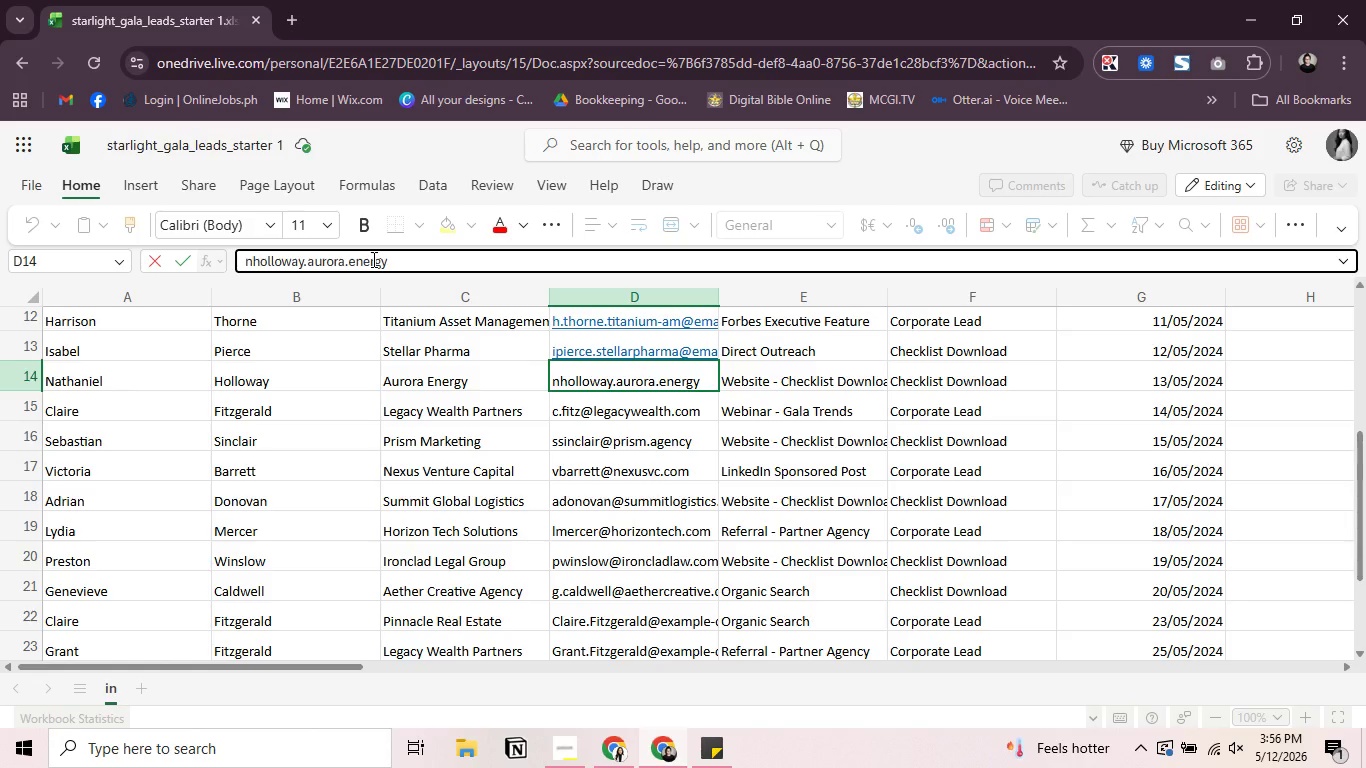 
key(ArrowRight)
 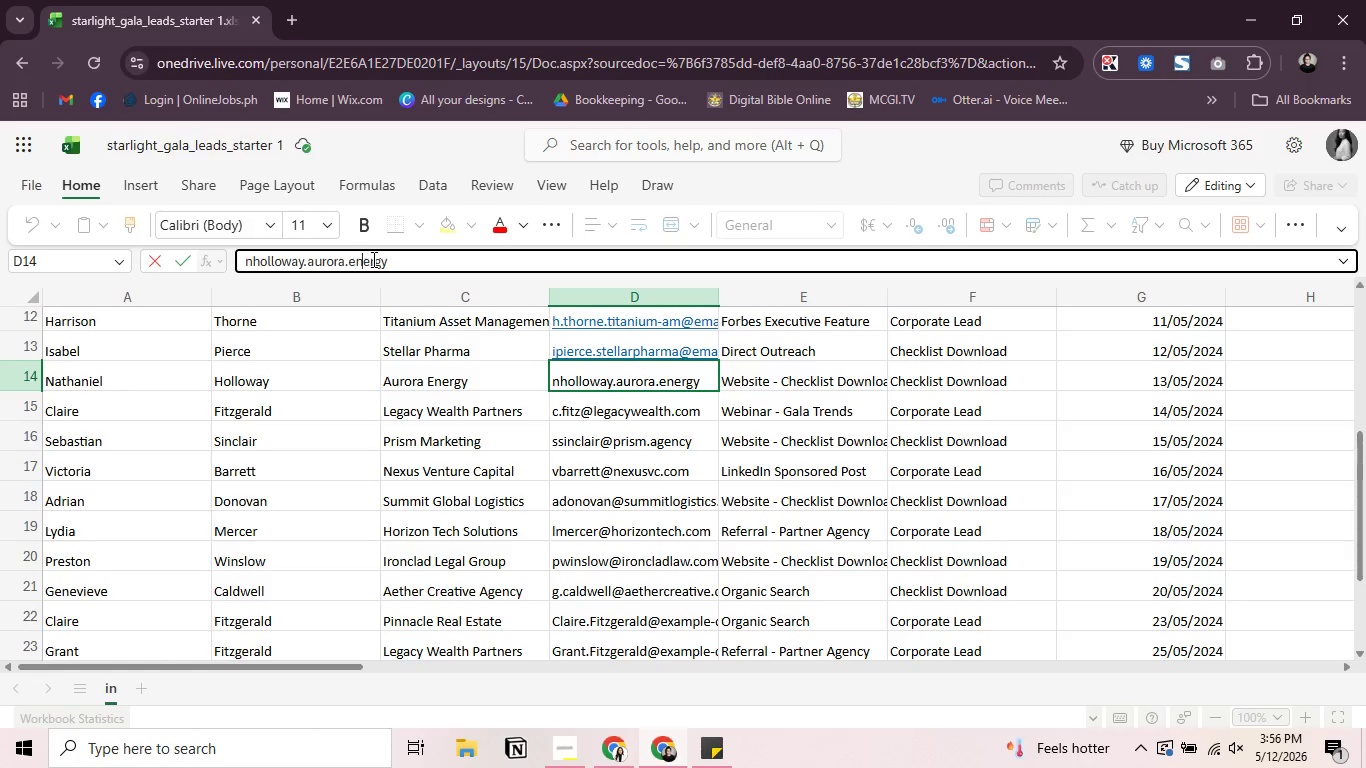 
key(ArrowRight)
 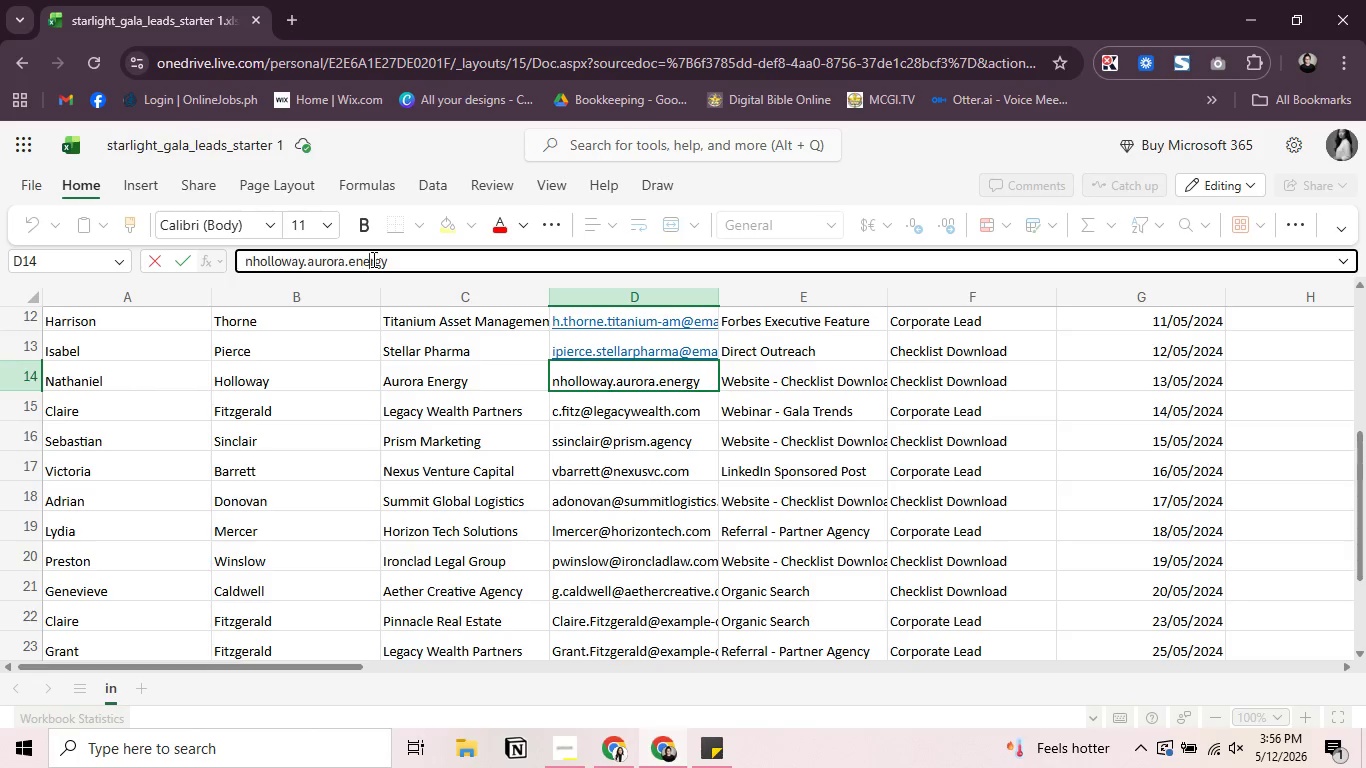 
key(ArrowRight)
 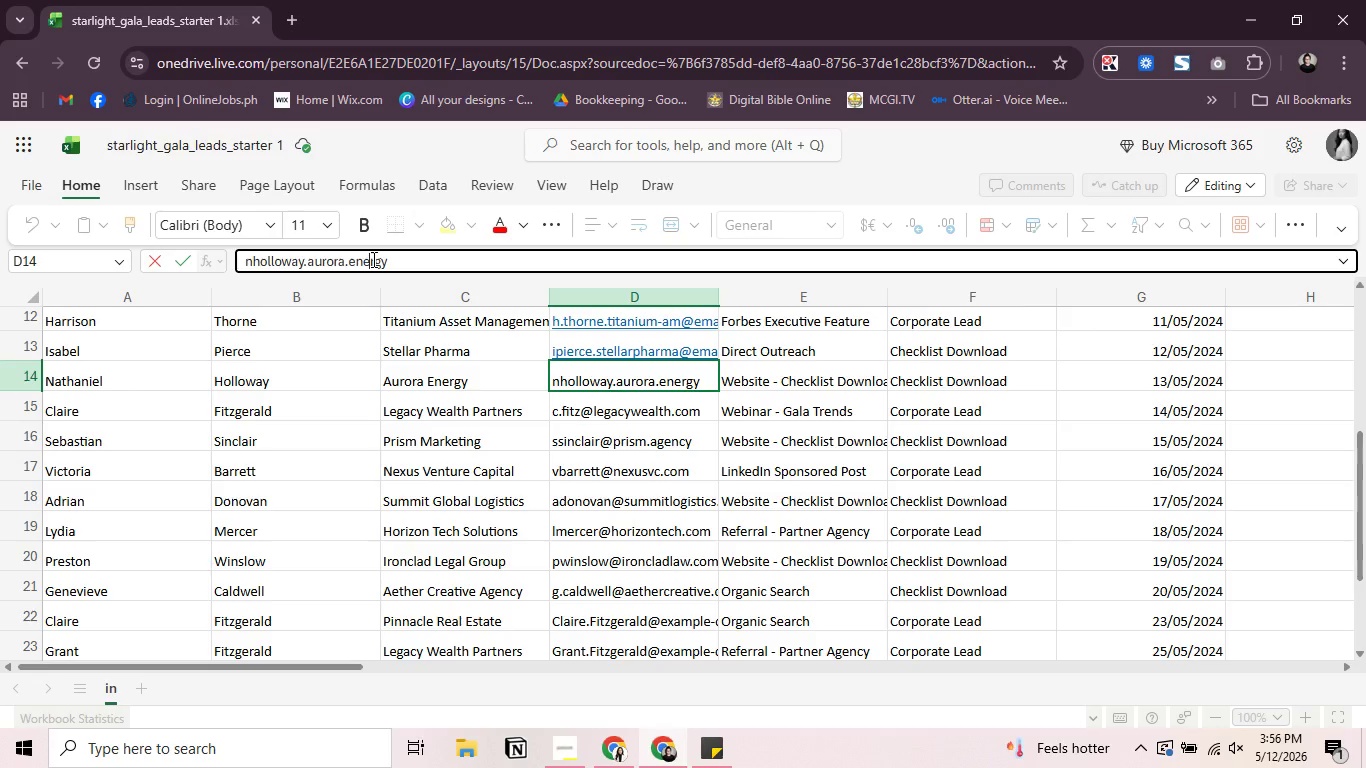 
key(ArrowRight)
 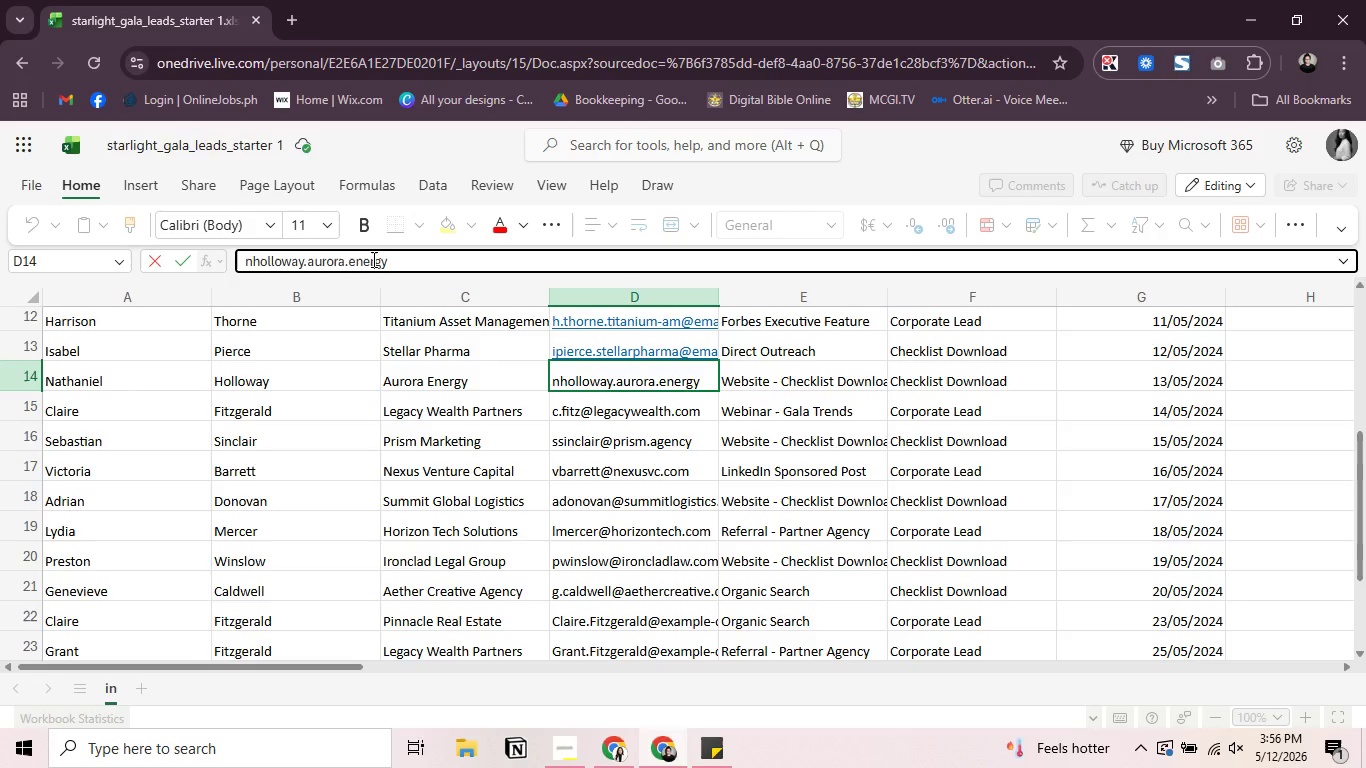 
key(ArrowRight)
 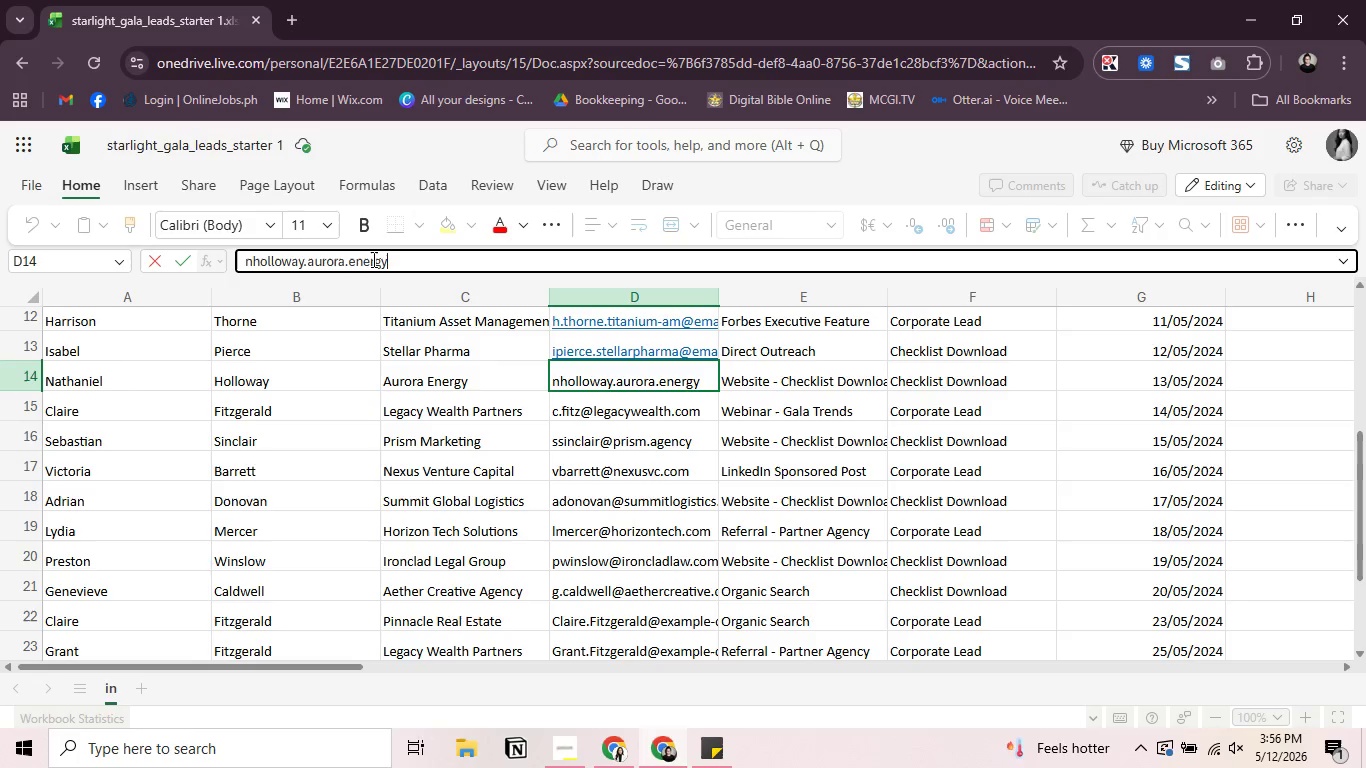 
key(ArrowRight)
 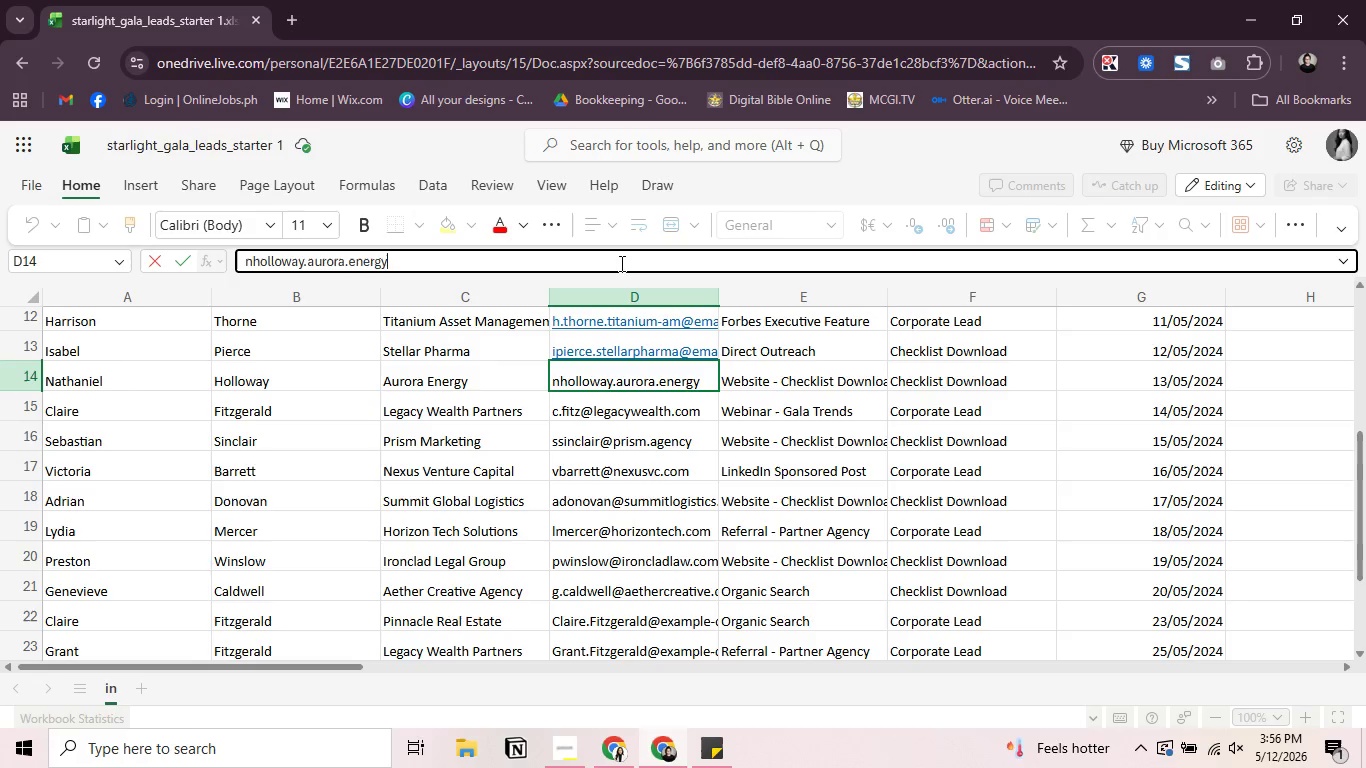 
key(Backspace)
key(Backspace)
key(Backspace)
key(Backspace)
key(Backspace)
key(Backspace)
key(Backspace)
type(@email.com)
 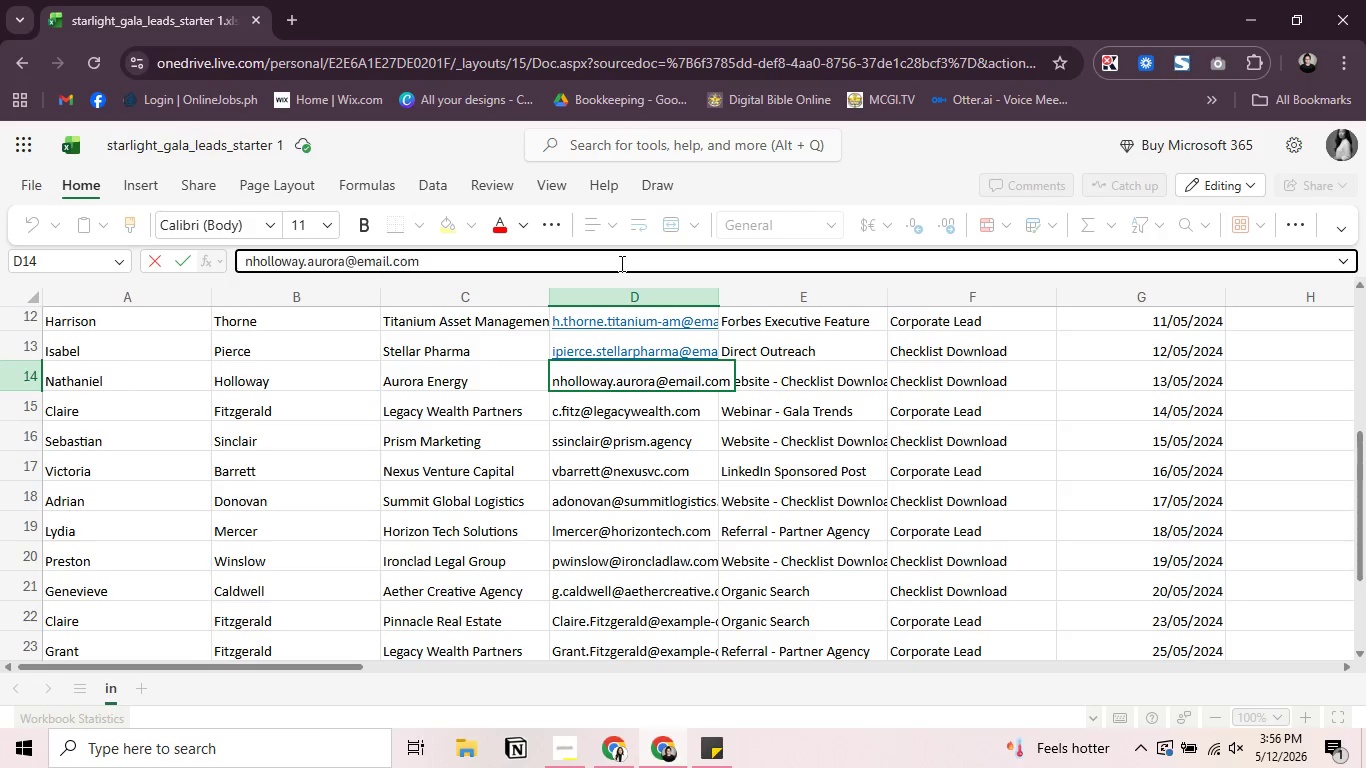 
wait(16.66)
 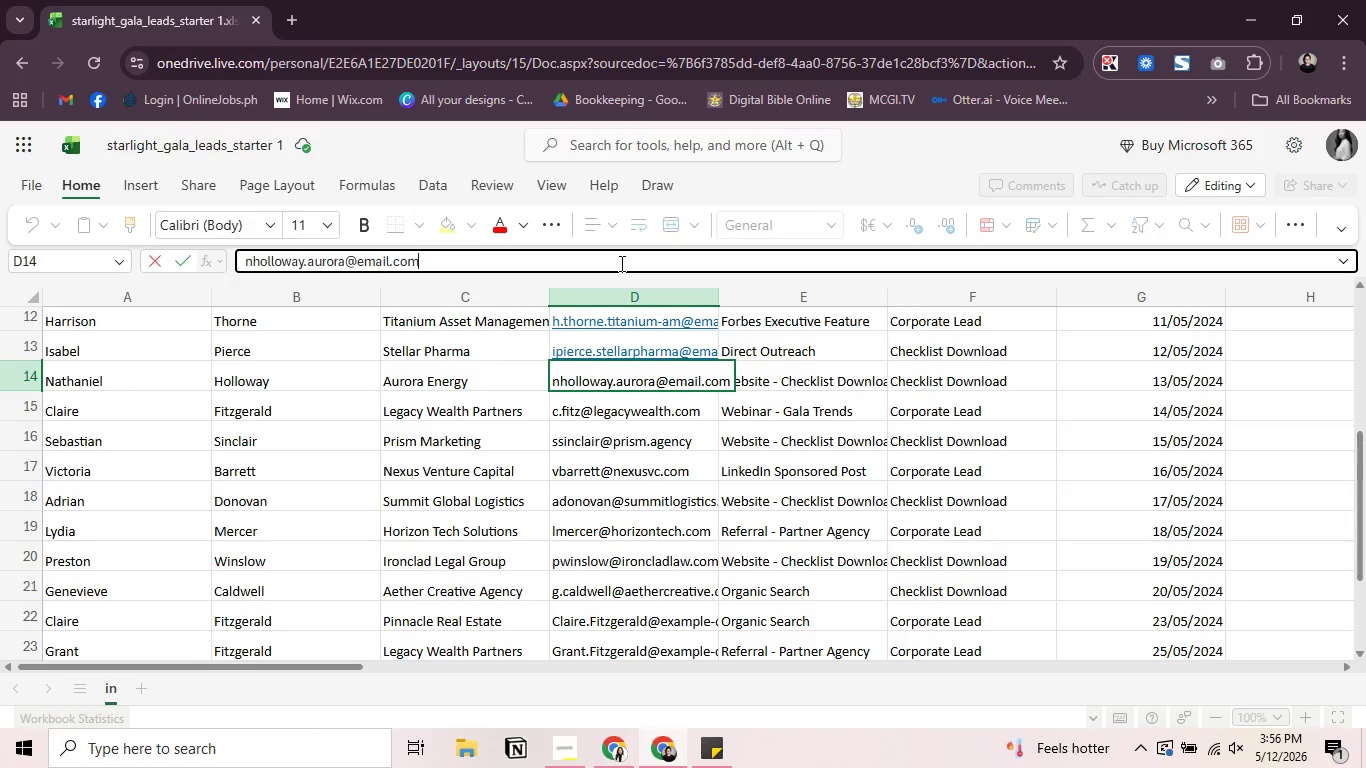 
key(Enter)
 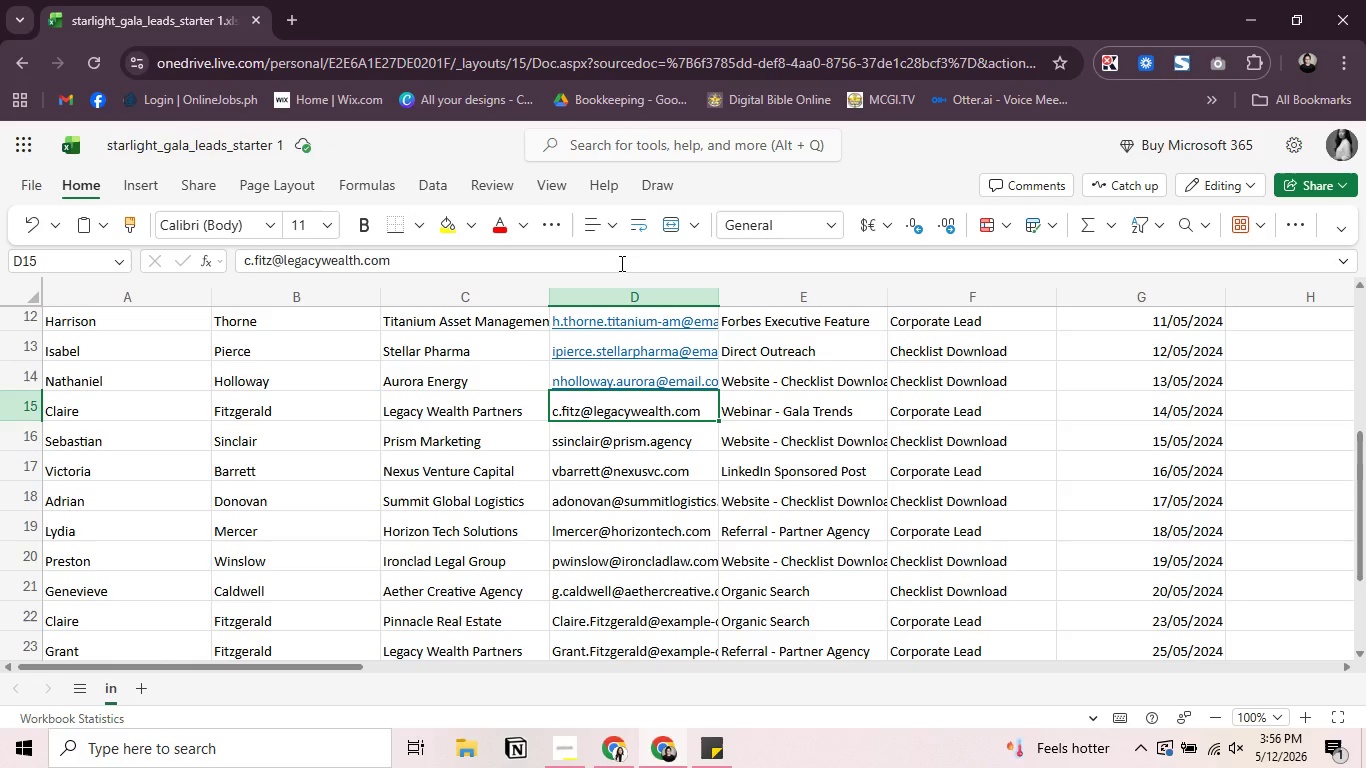 
wait(10.36)
 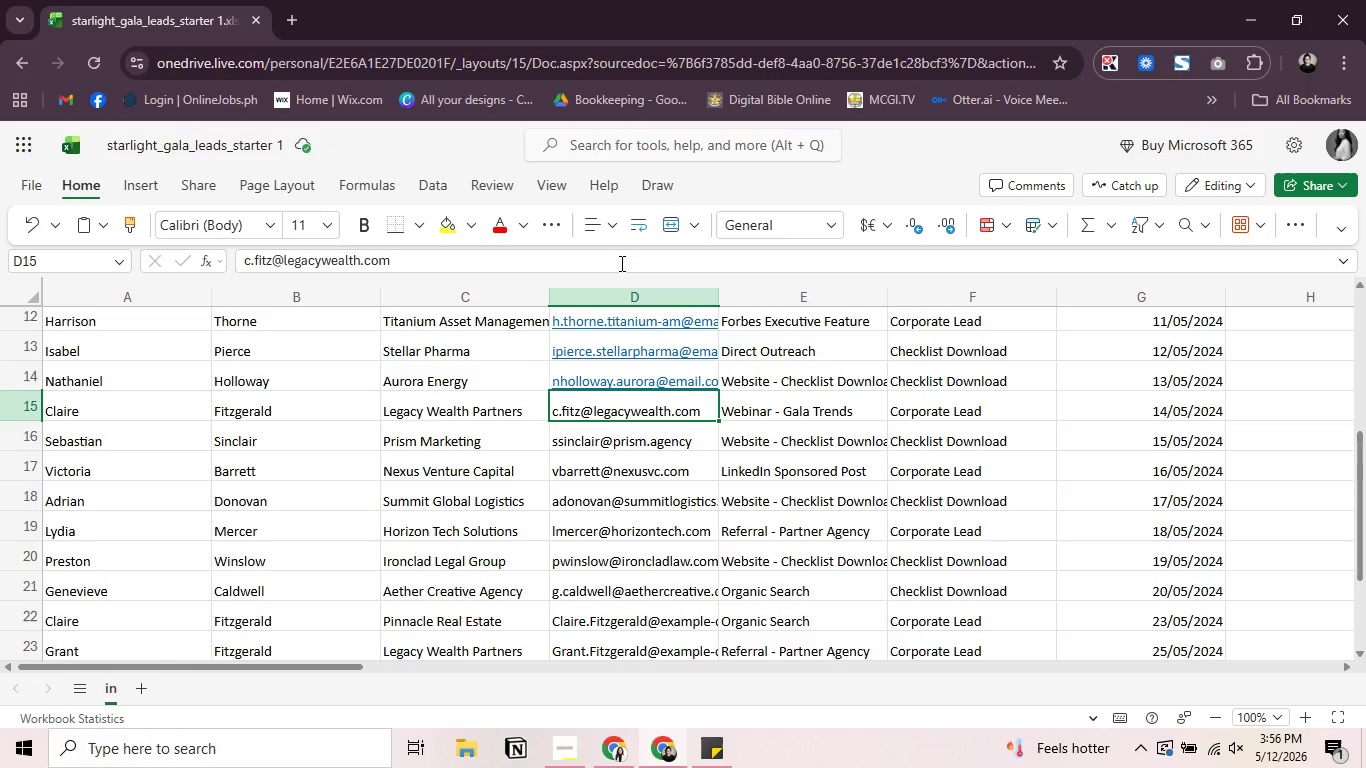 
left_click([285, 262])
 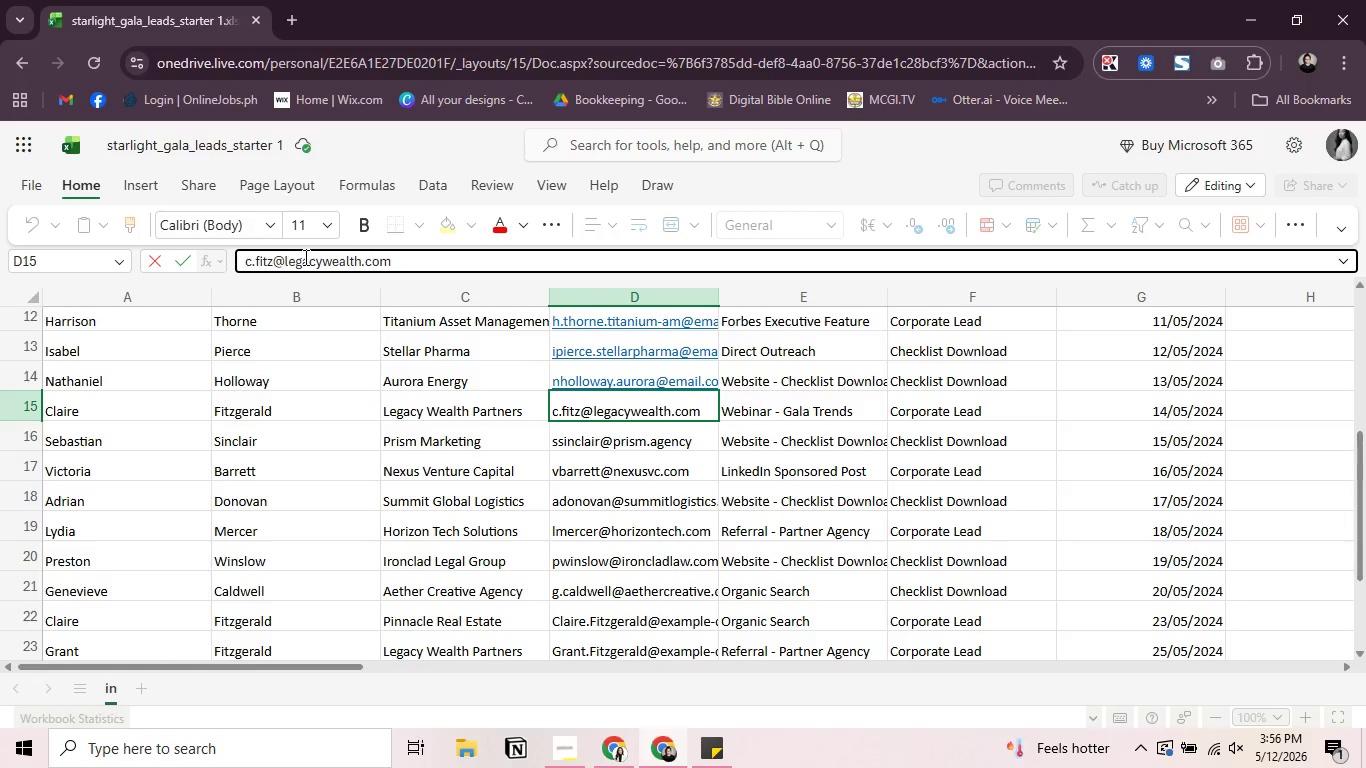 
key(Backspace)
 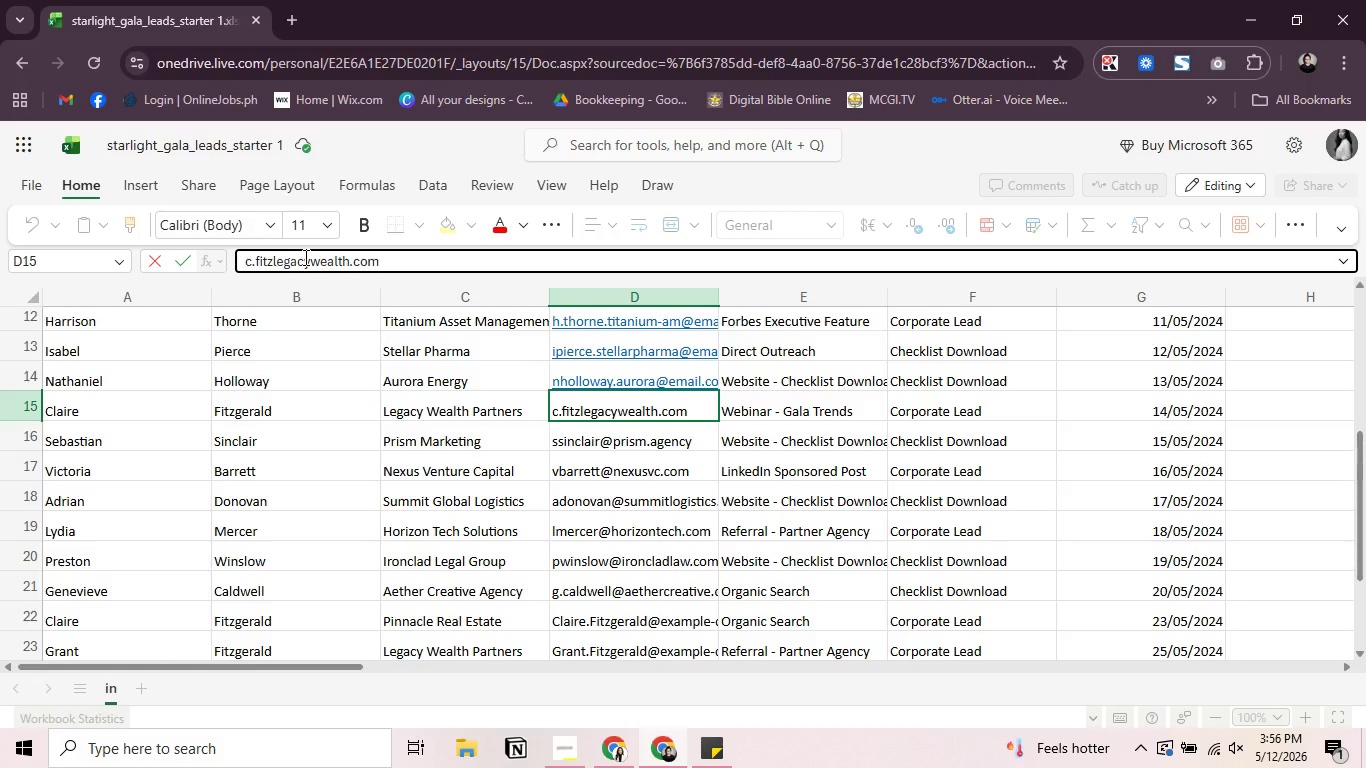 
key(Period)
 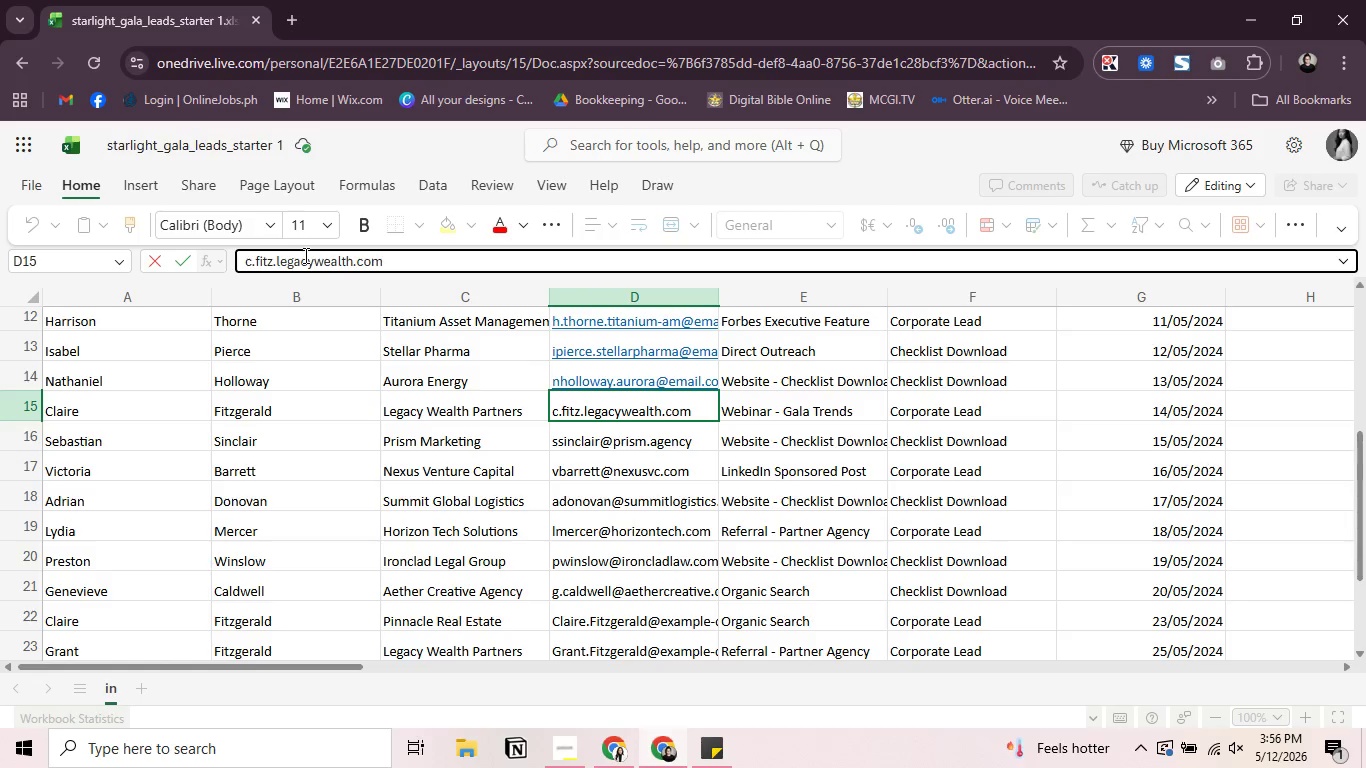 
key(ArrowRight)
 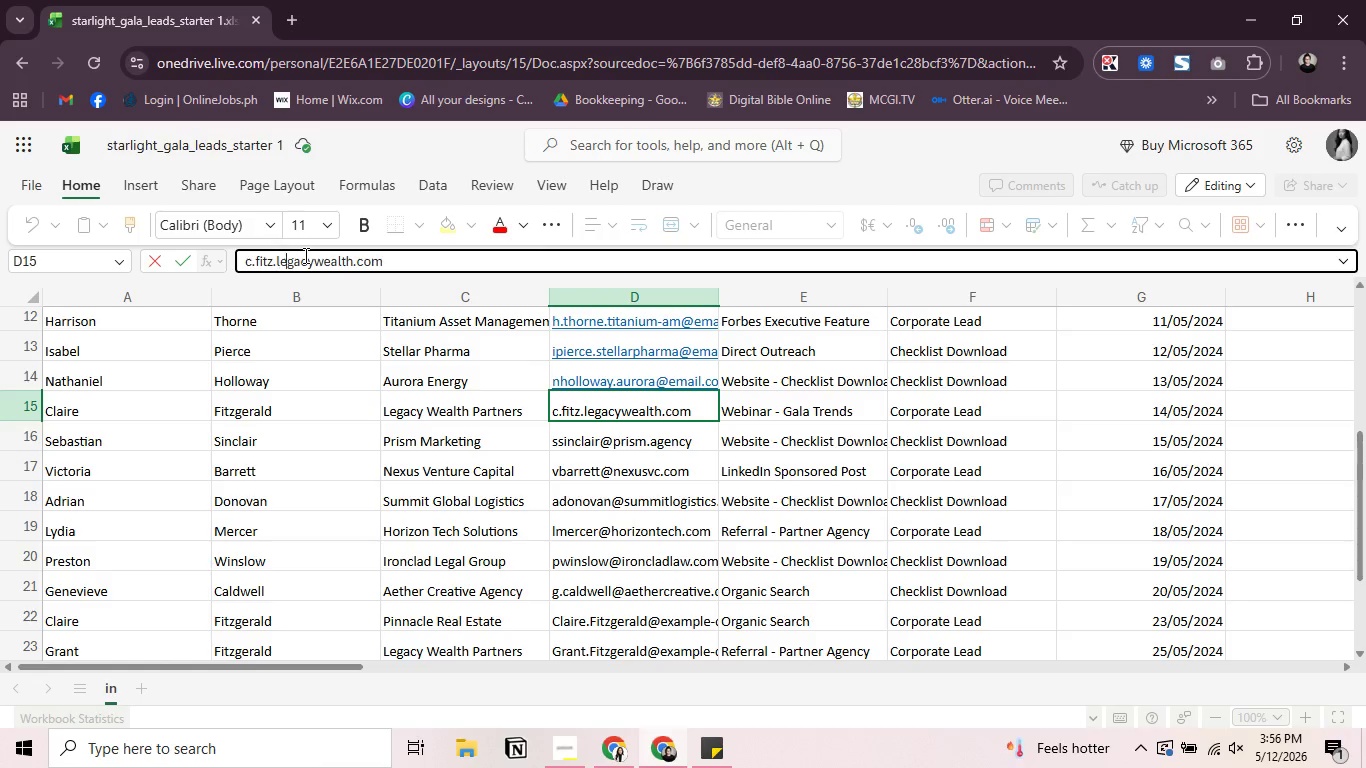 
key(ArrowRight)
 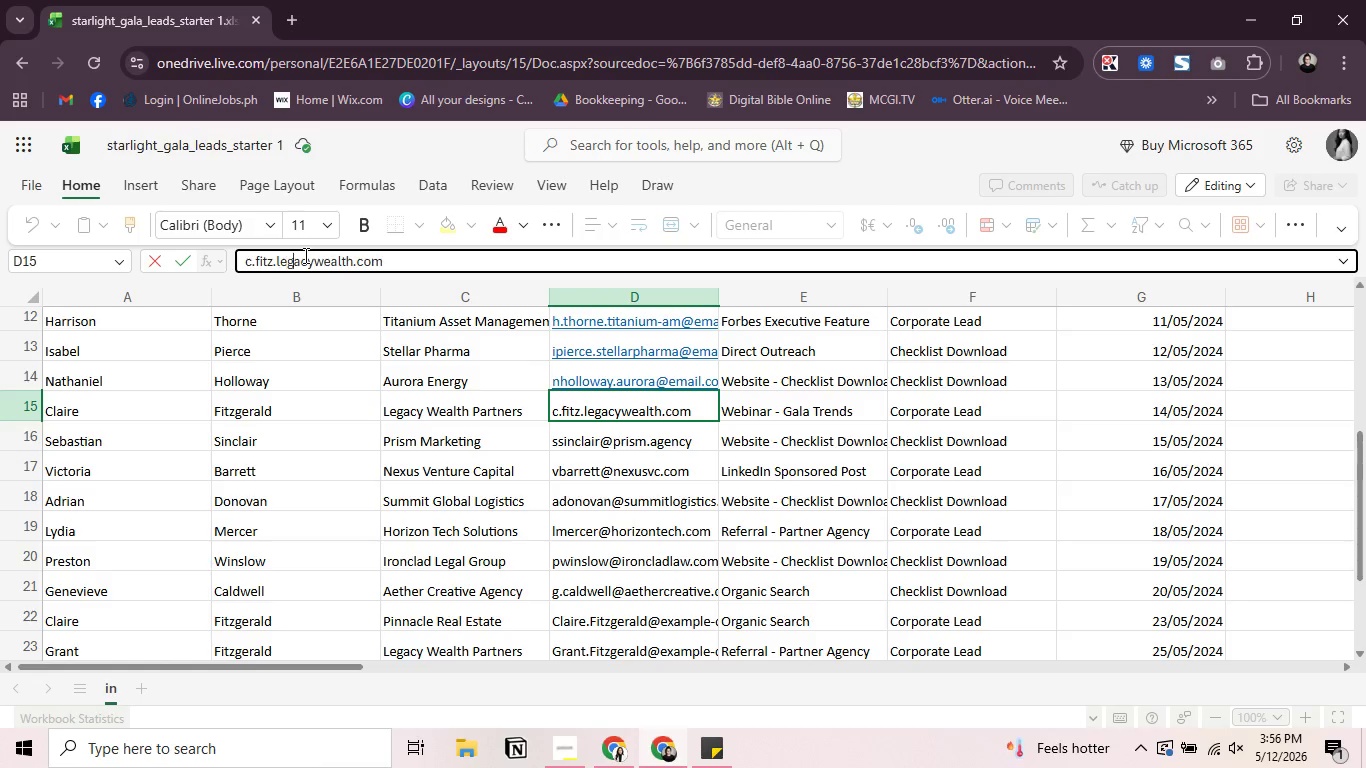 
key(ArrowRight)
 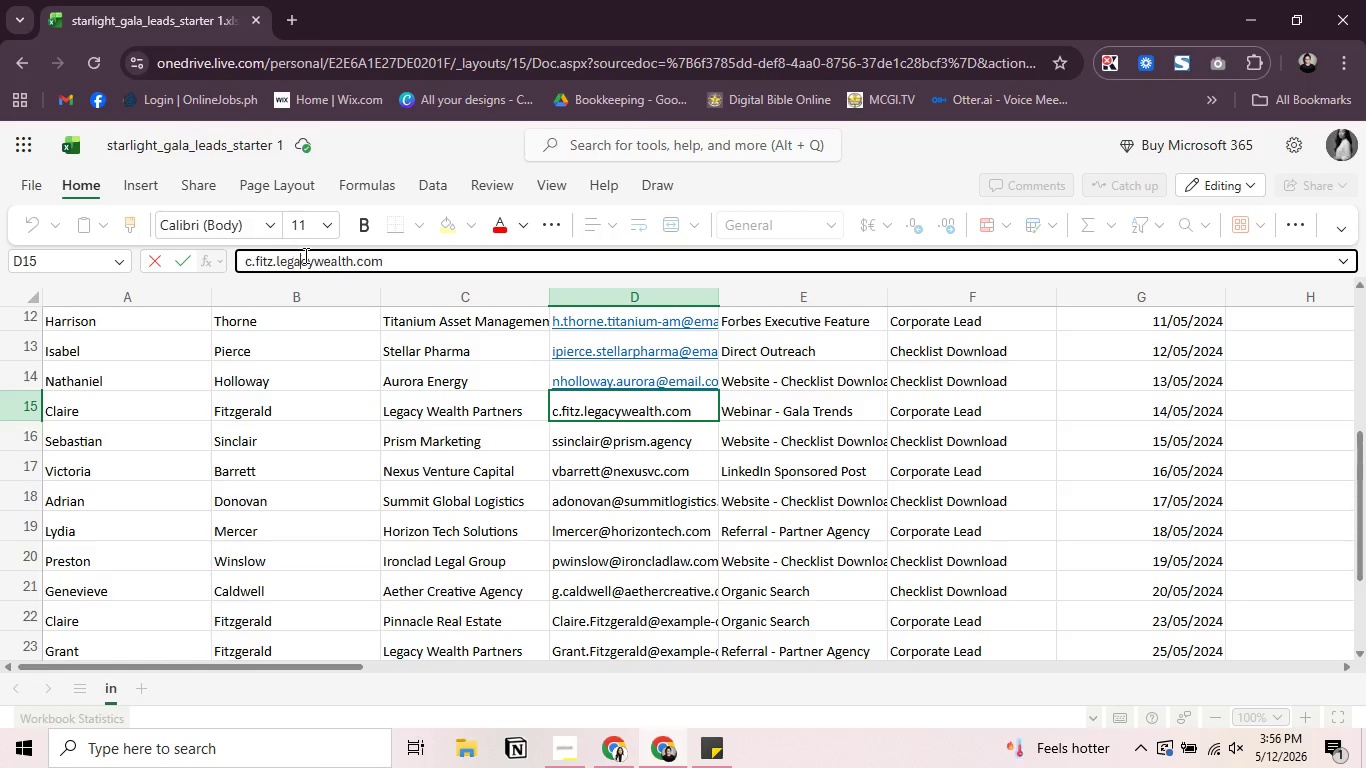 
key(ArrowRight)
 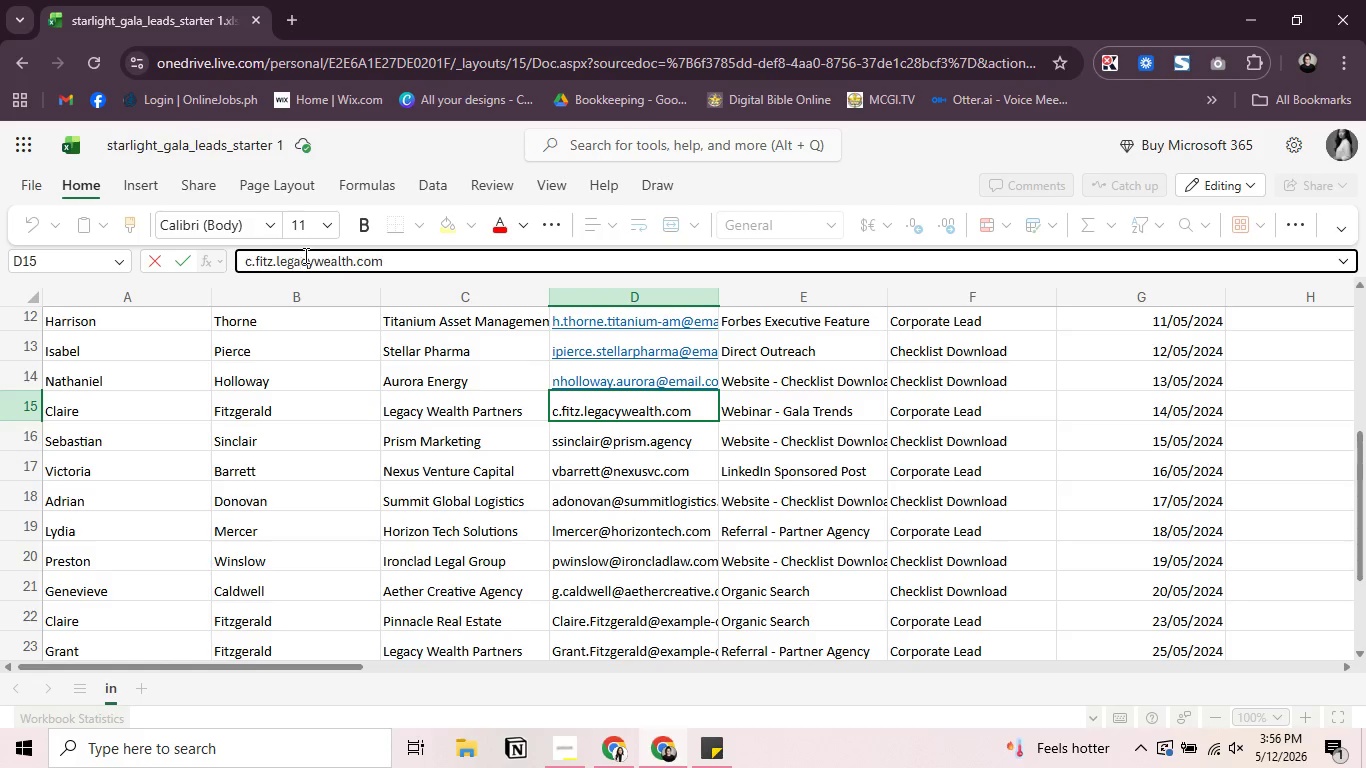 
key(ArrowRight)
 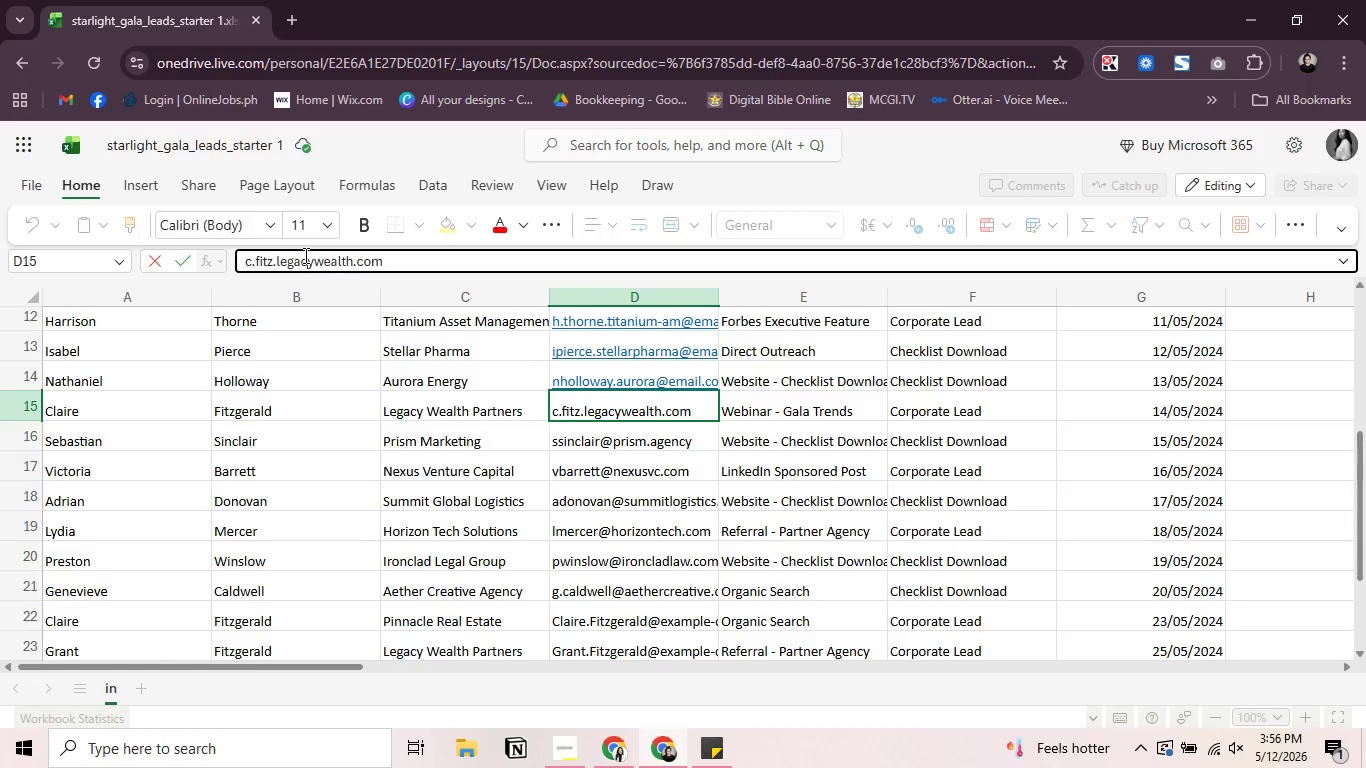 
key(ArrowRight)
 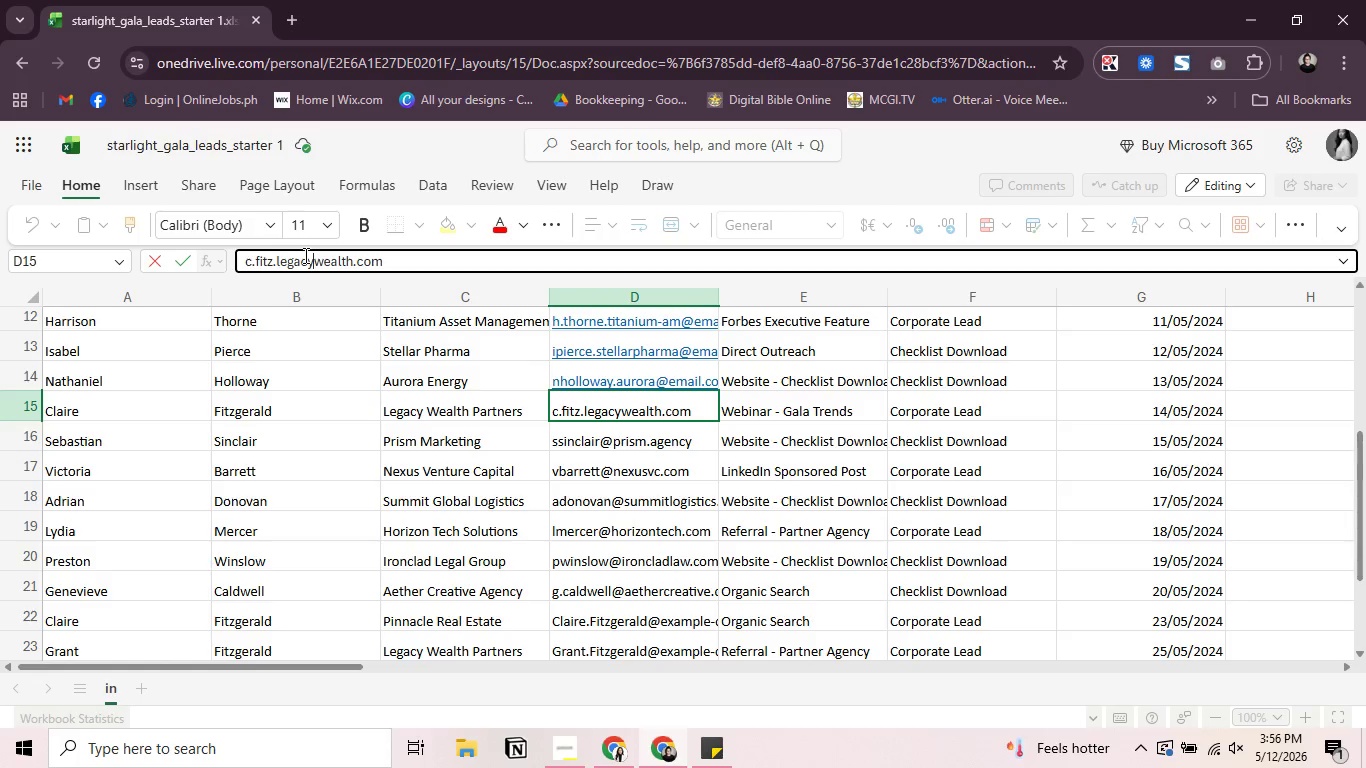 
key(ArrowRight)
 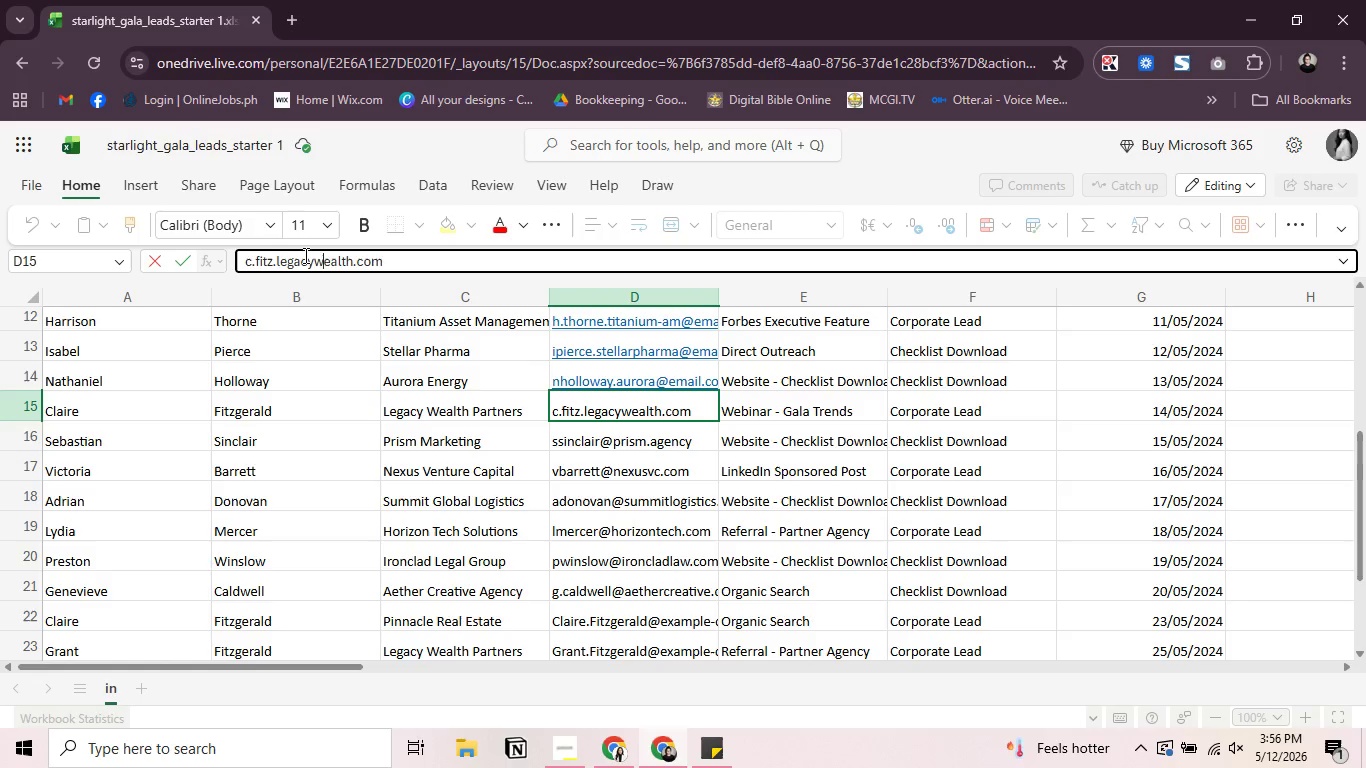 
key(ArrowRight)
 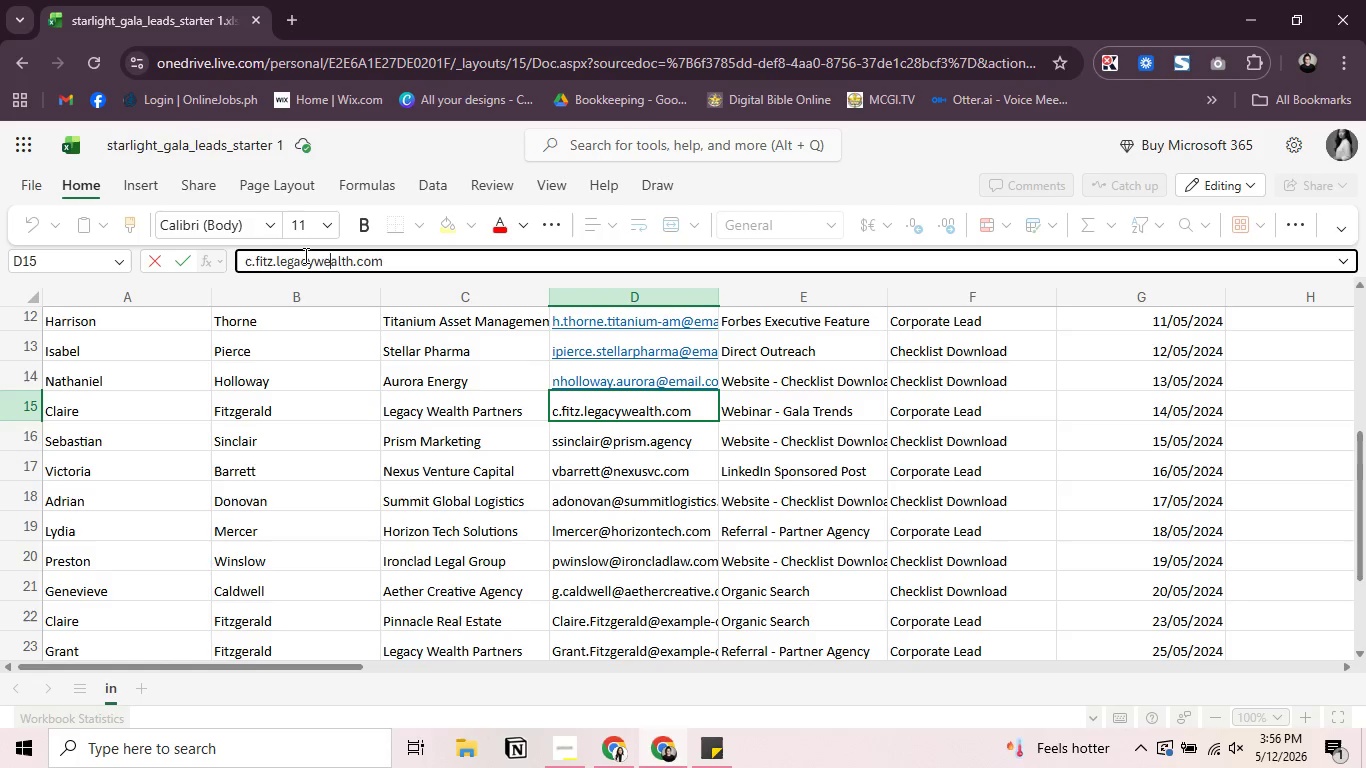 
key(ArrowRight)
 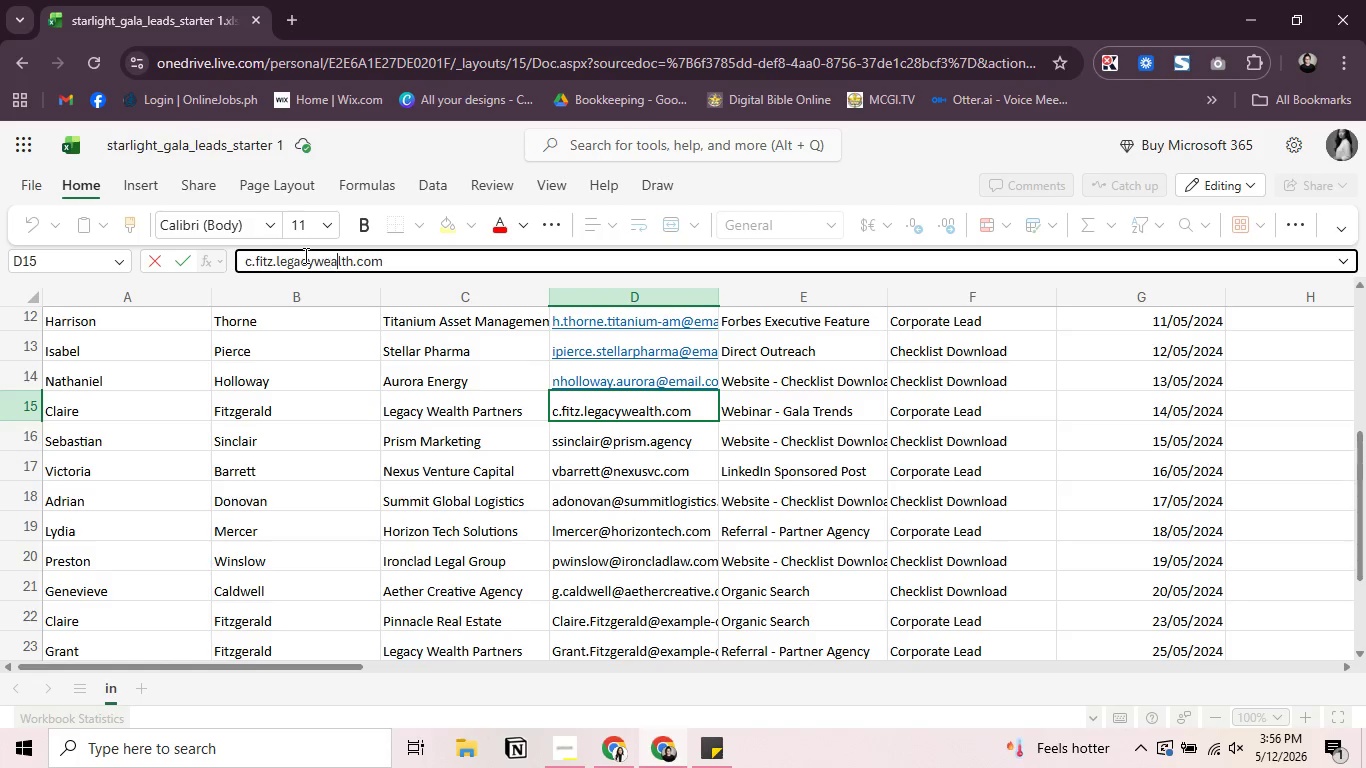 
key(ArrowRight)
 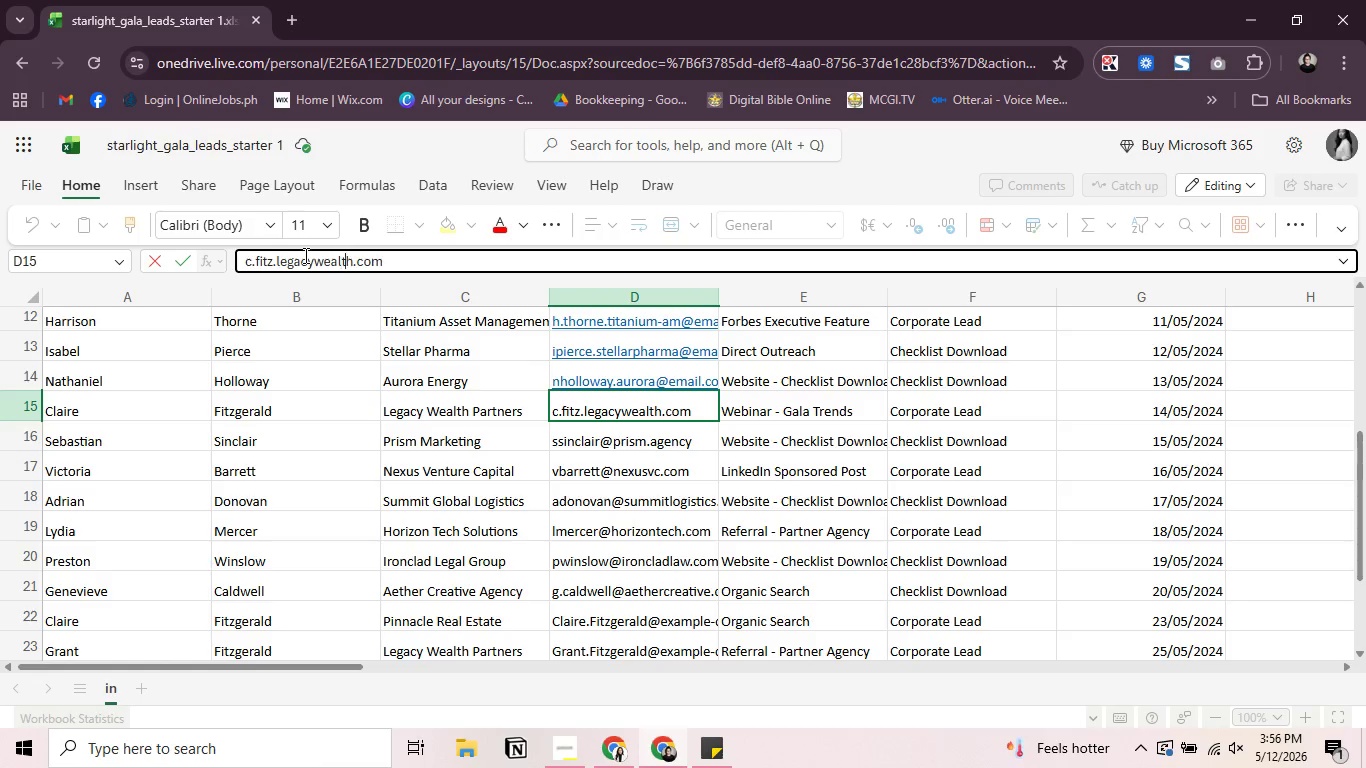 
key(ArrowRight)
 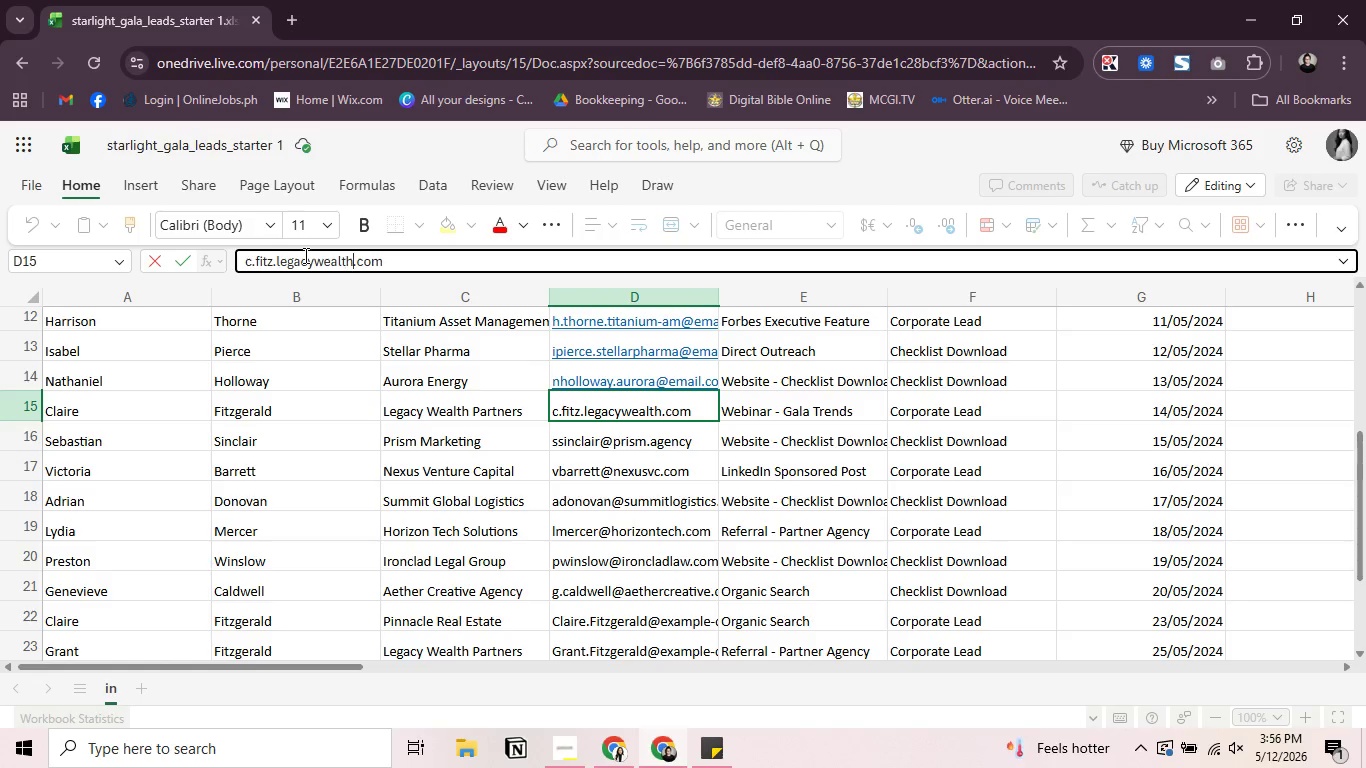 
key(ArrowRight)
 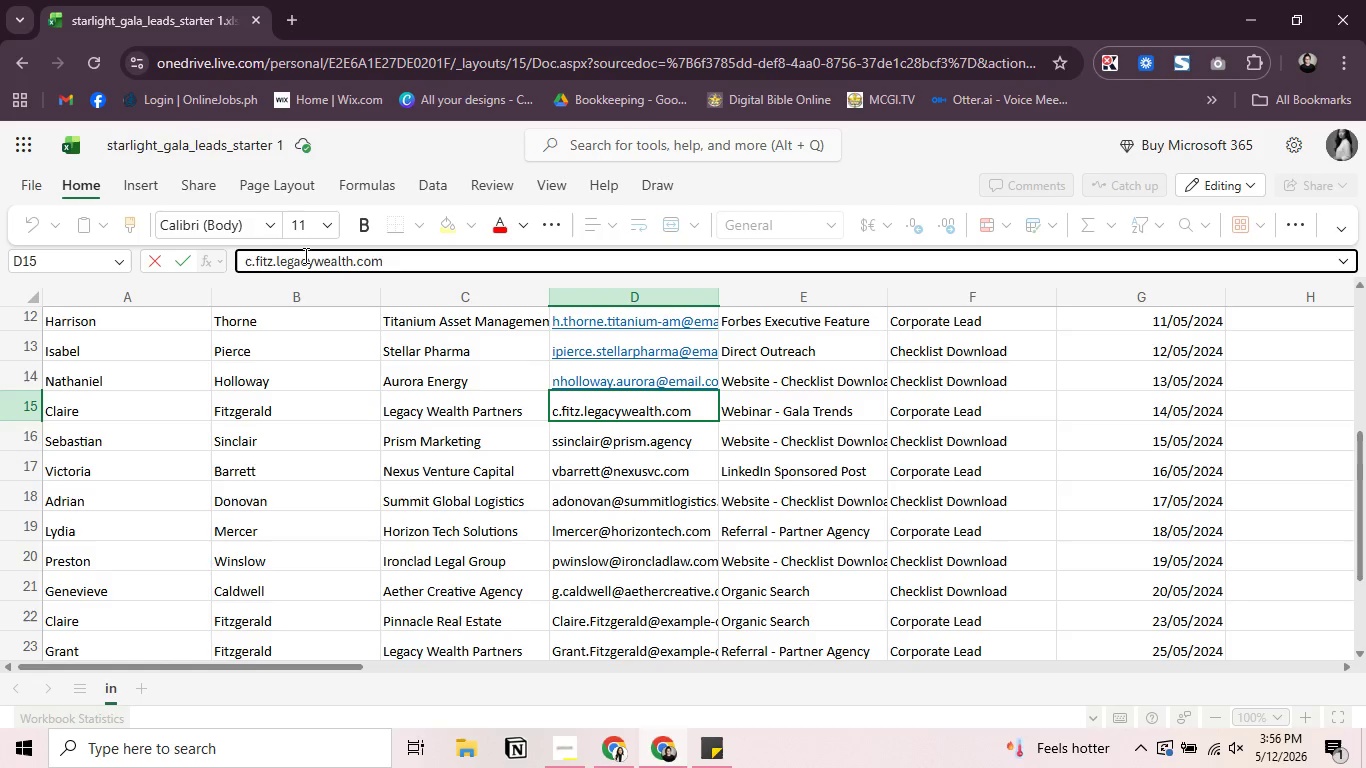 
type(@emal)
key(Backspace)
type(il)
 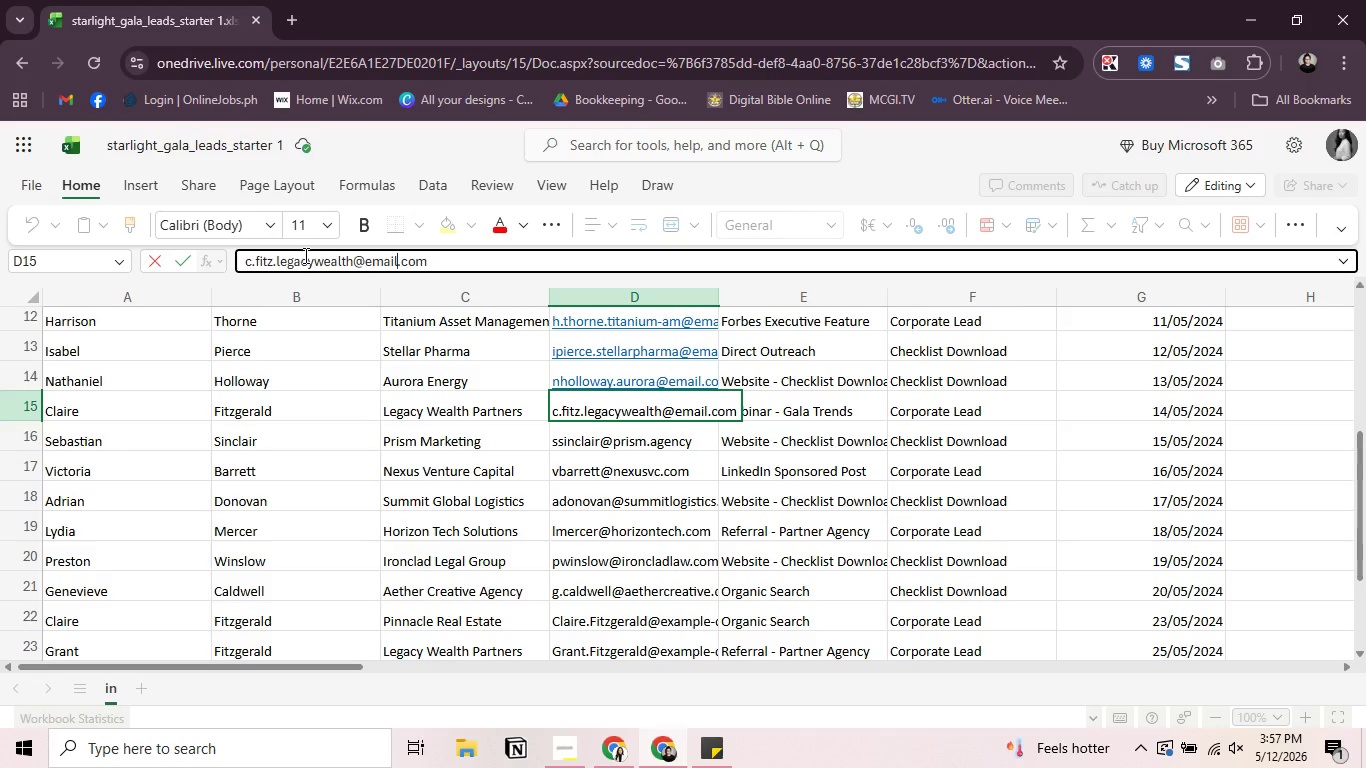 
key(Enter)
 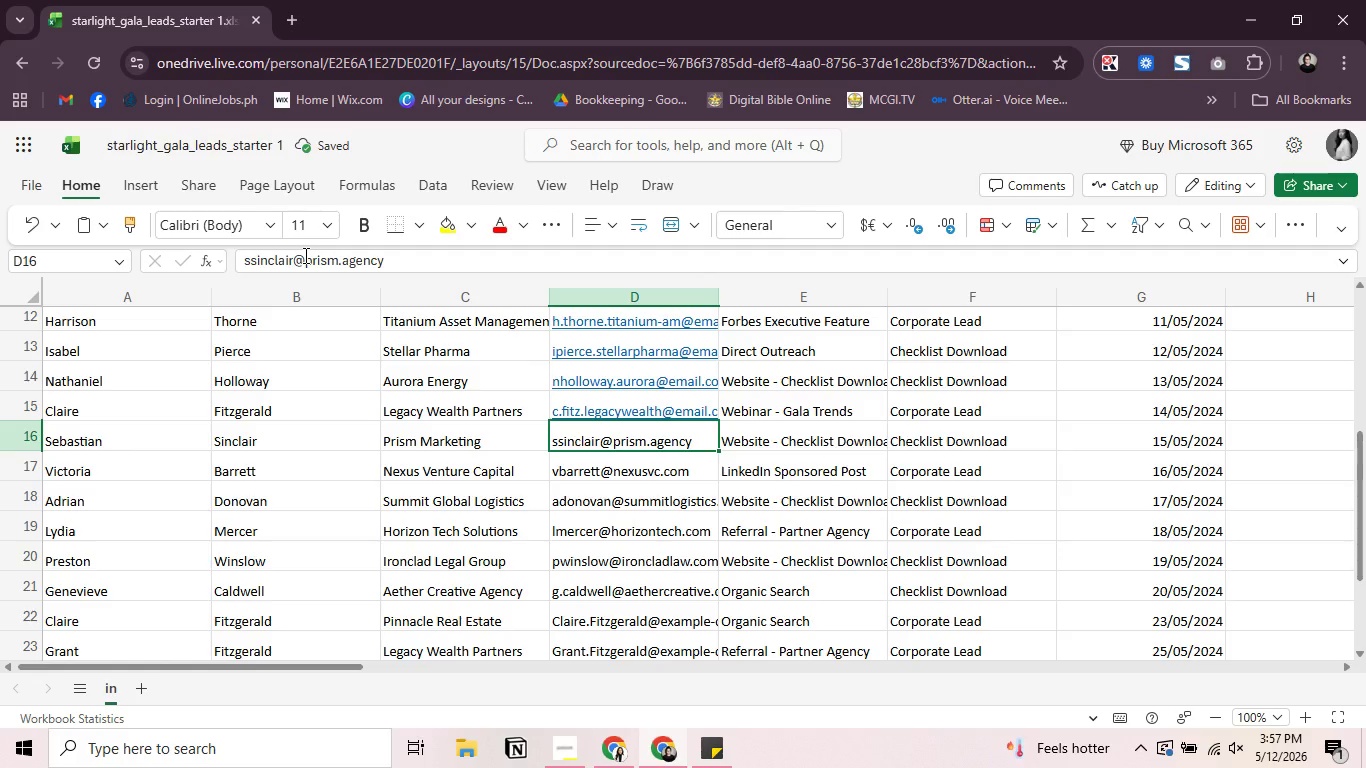 
left_click([305, 266])
 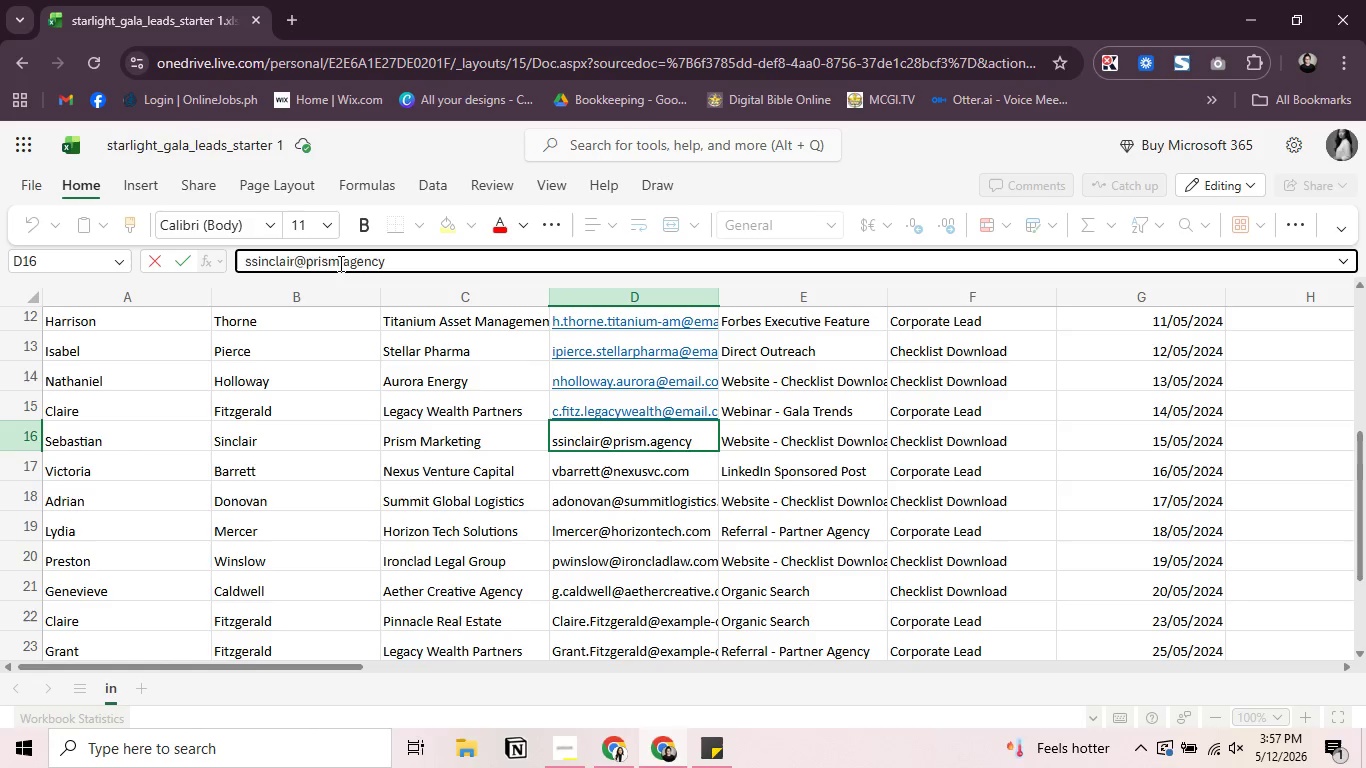 
key(Backspace)
 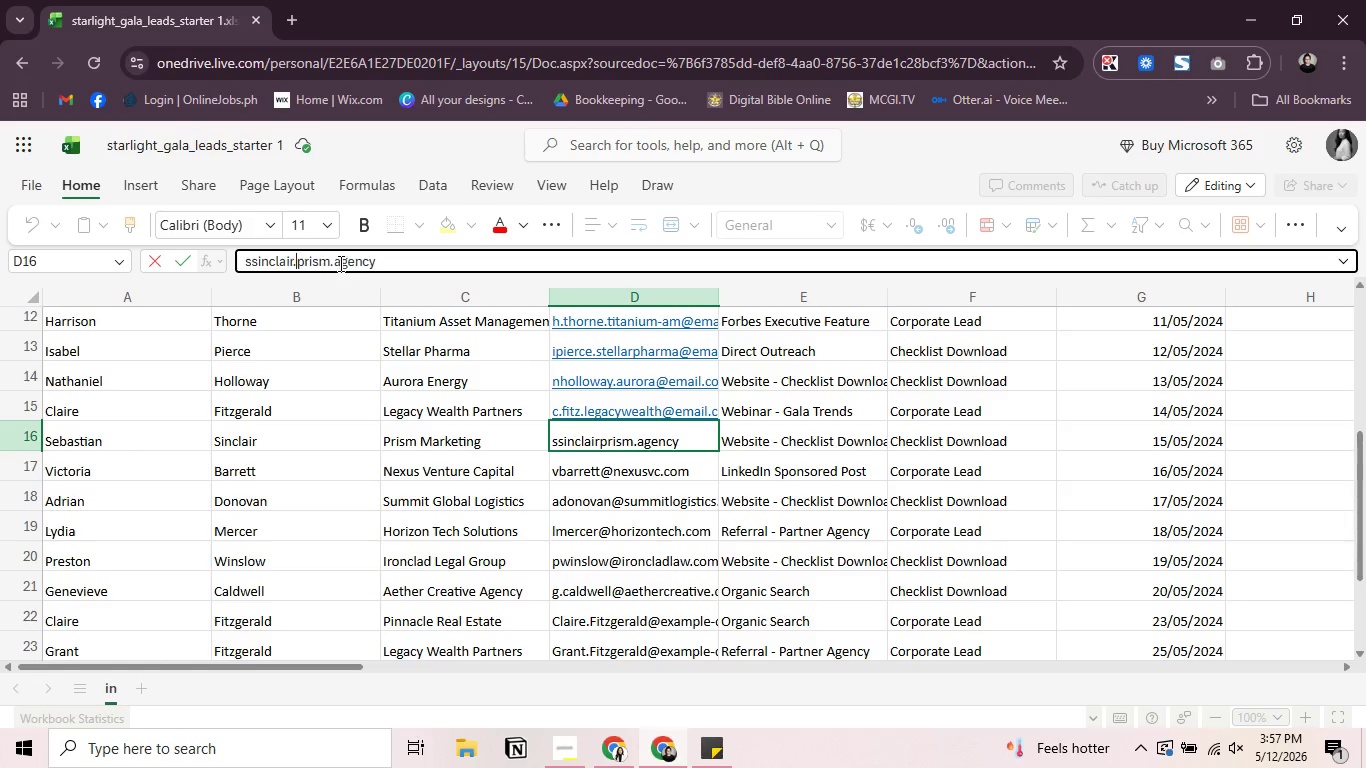 
key(Period)
 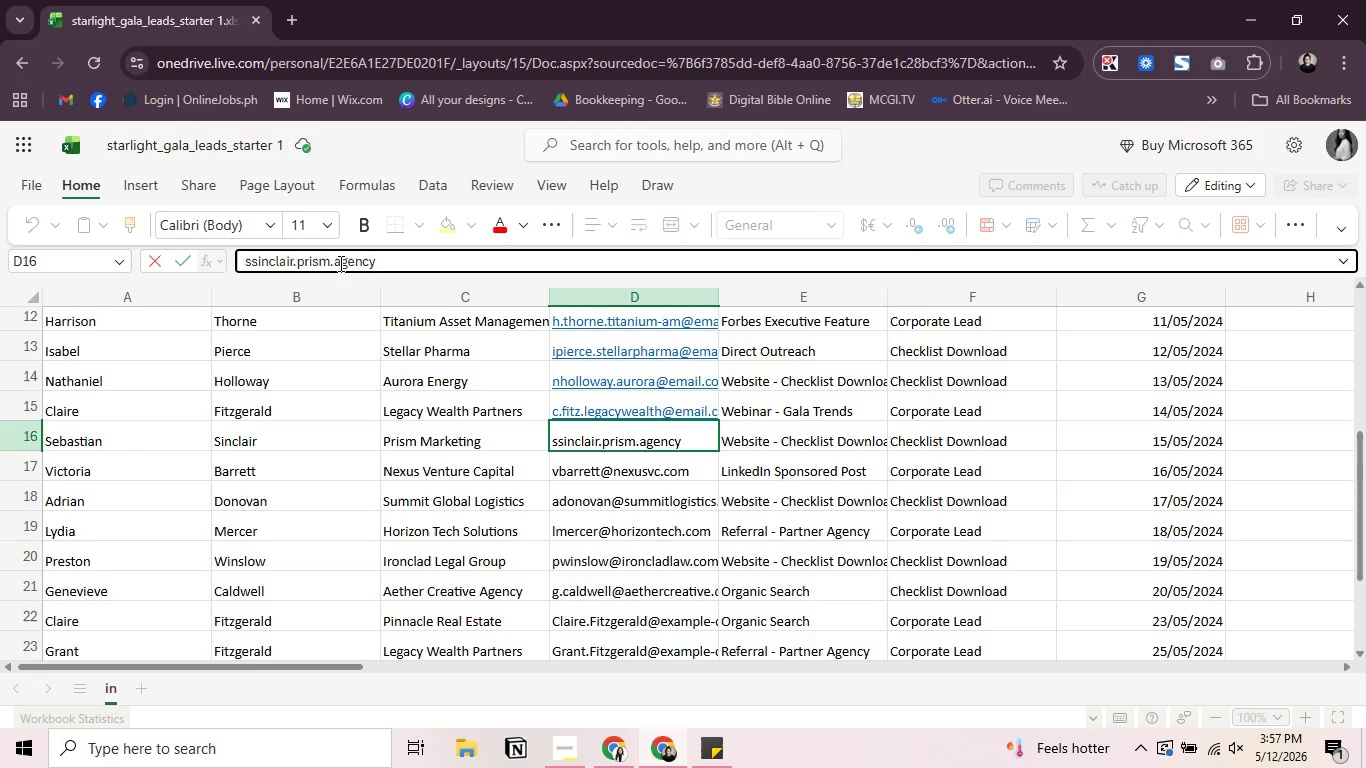 
key(ArrowRight)
 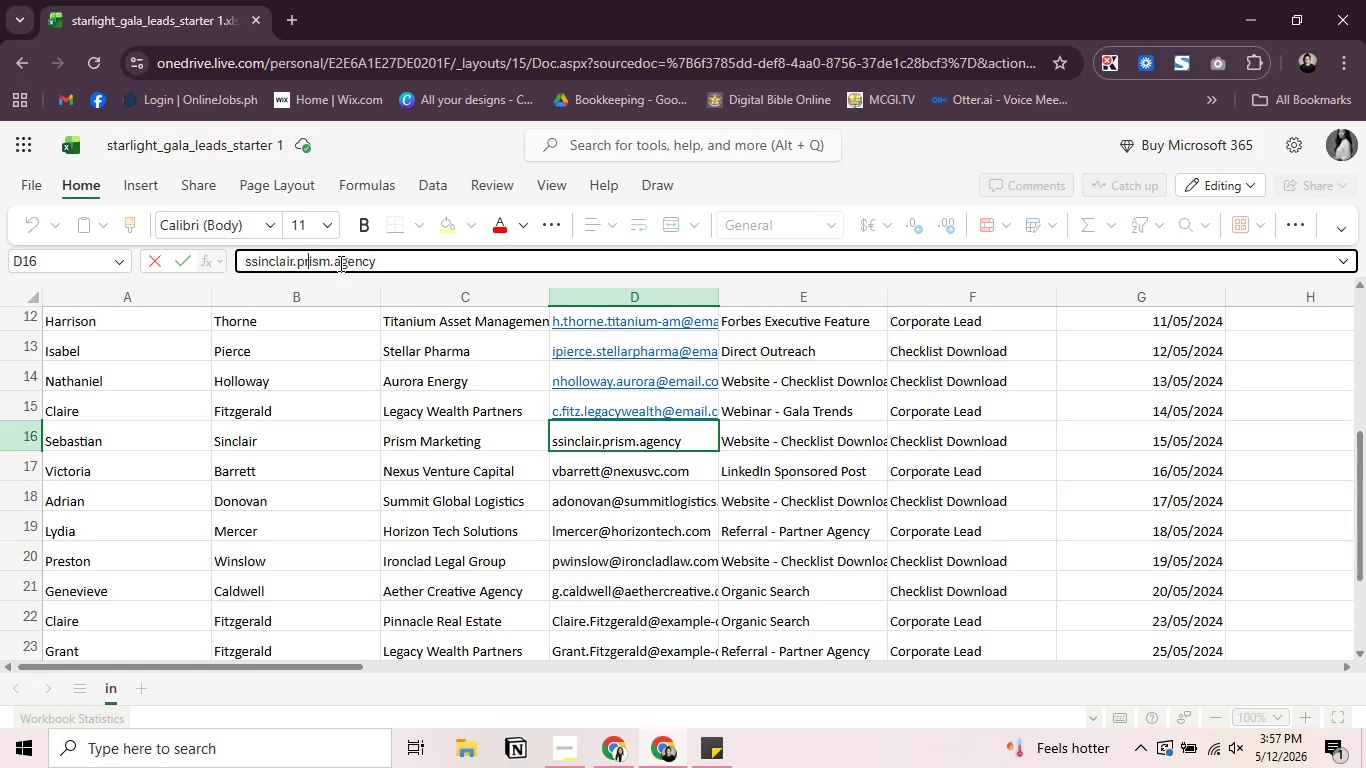 
key(ArrowRight)
 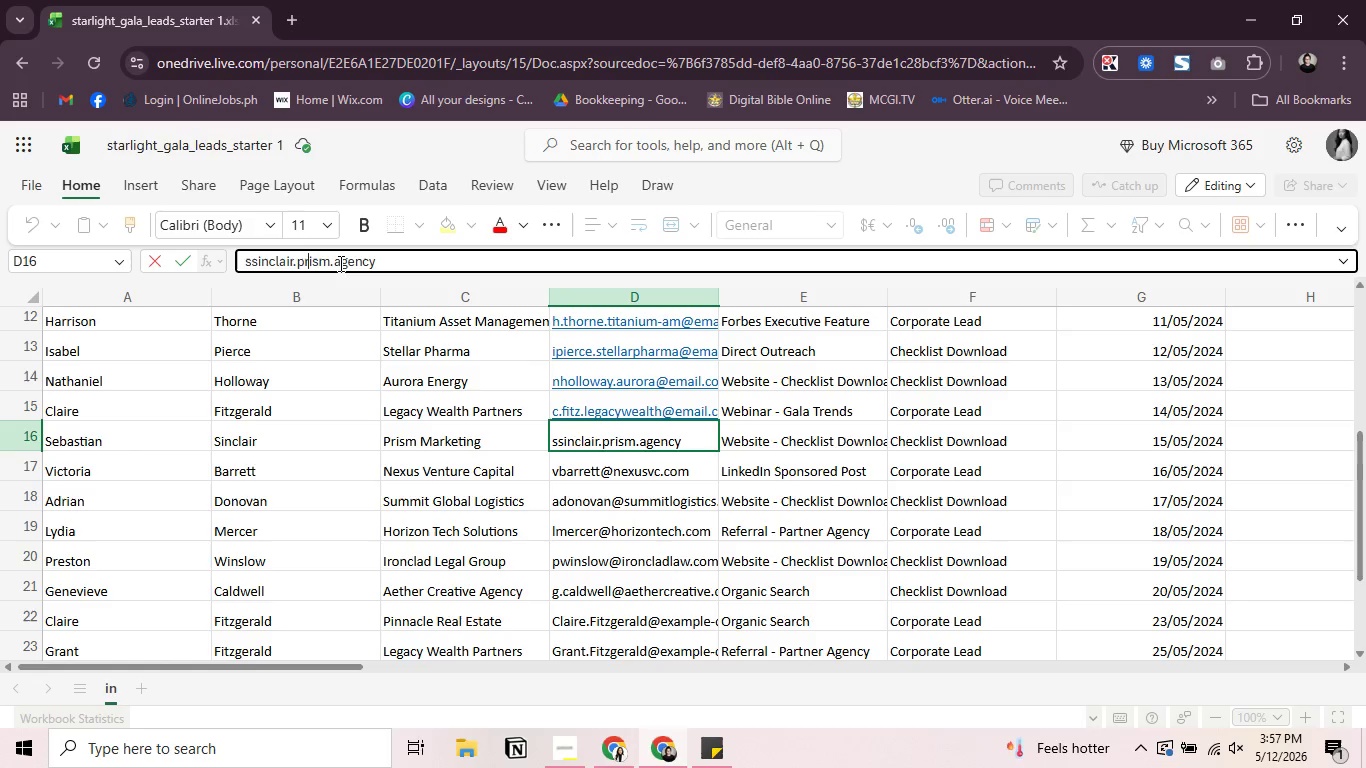 
key(ArrowRight)
 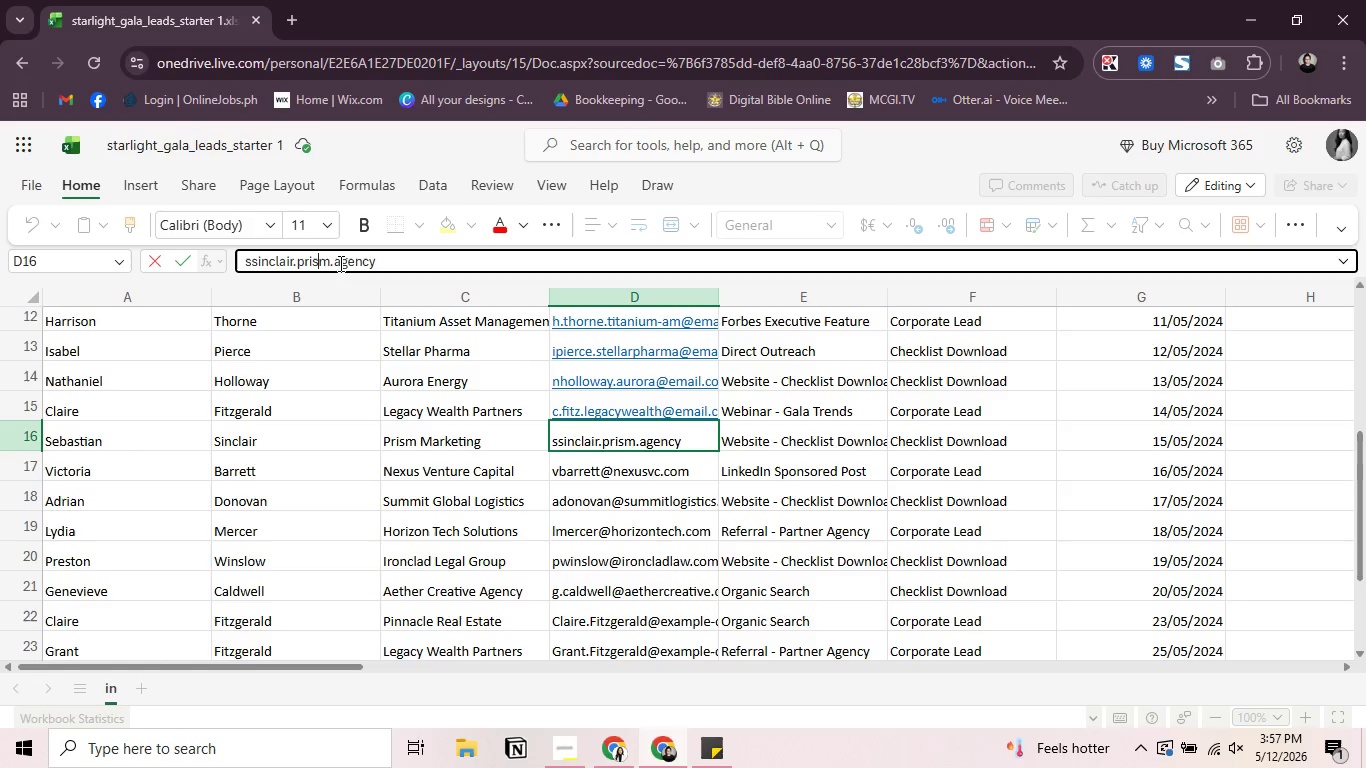 
key(ArrowRight)
 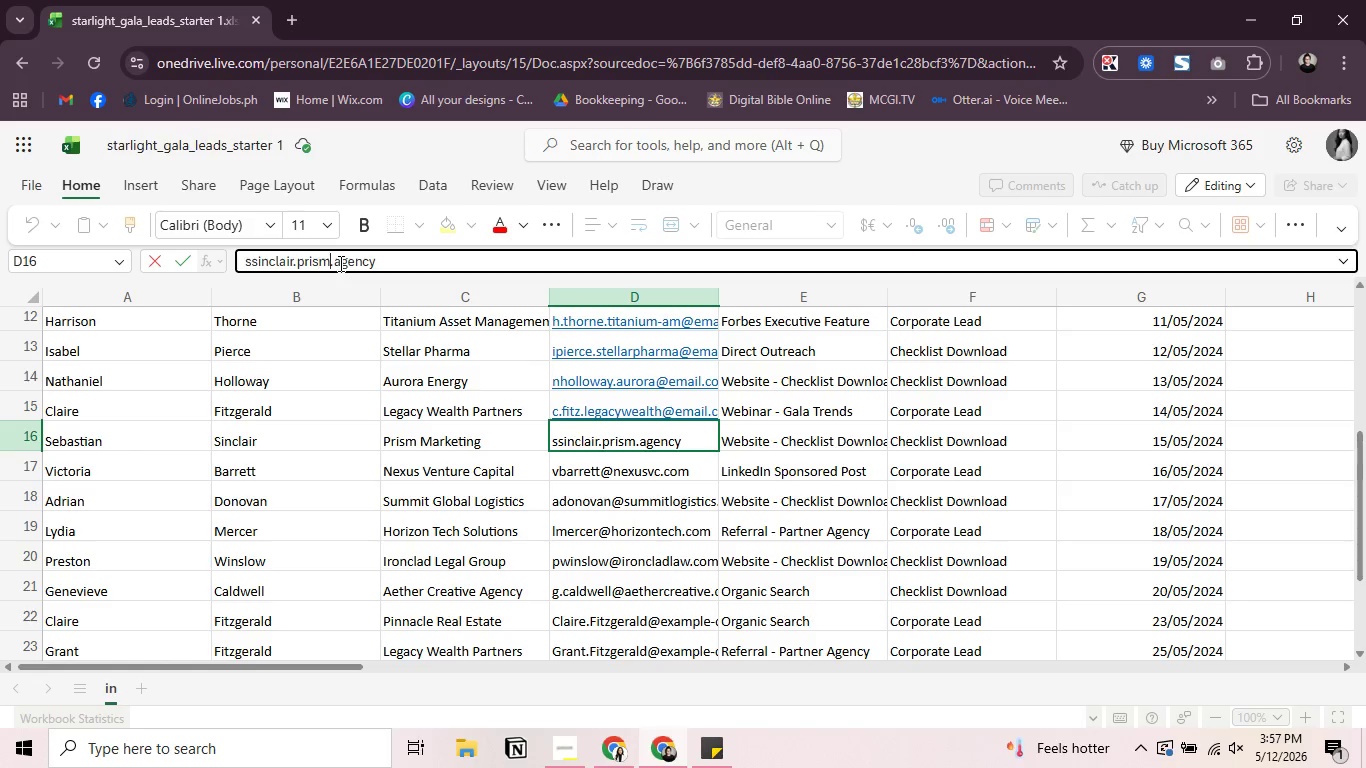 
key(ArrowRight)
 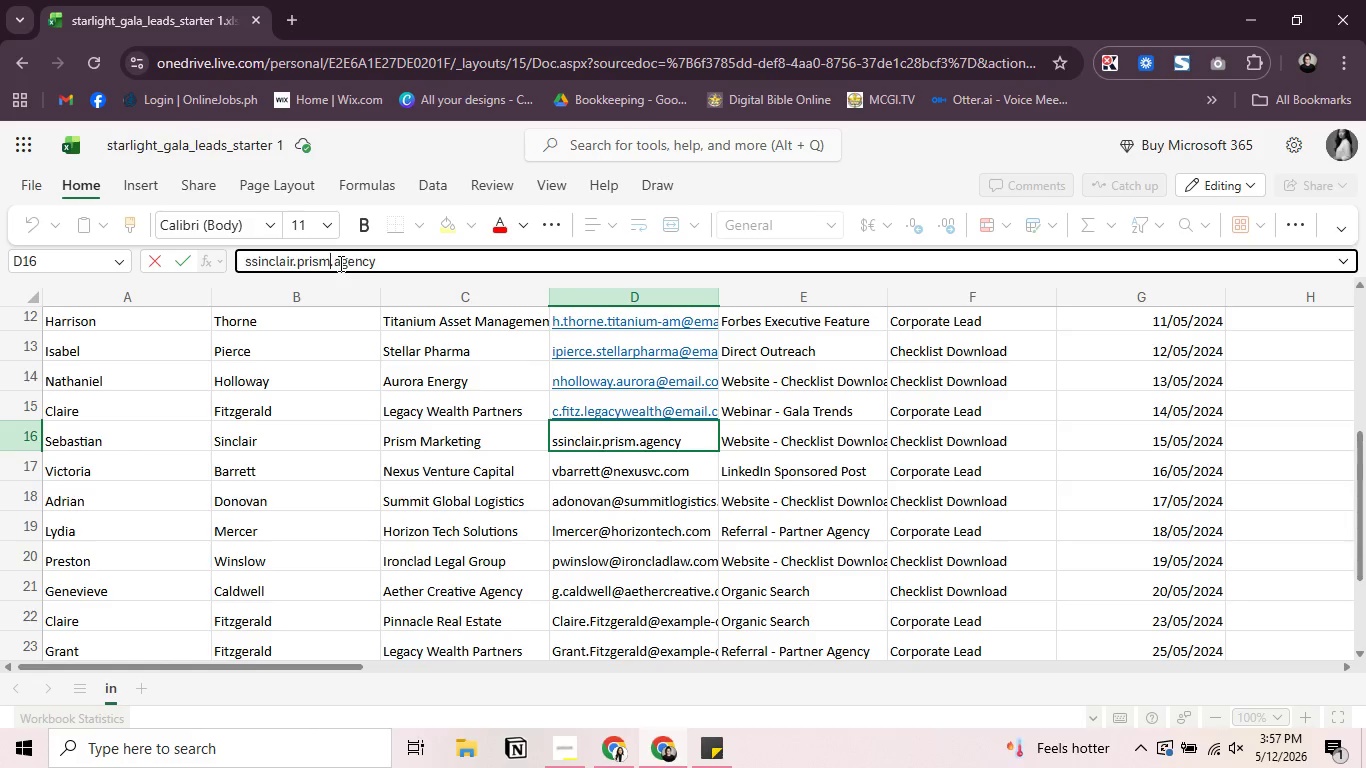 
key(ArrowRight)
 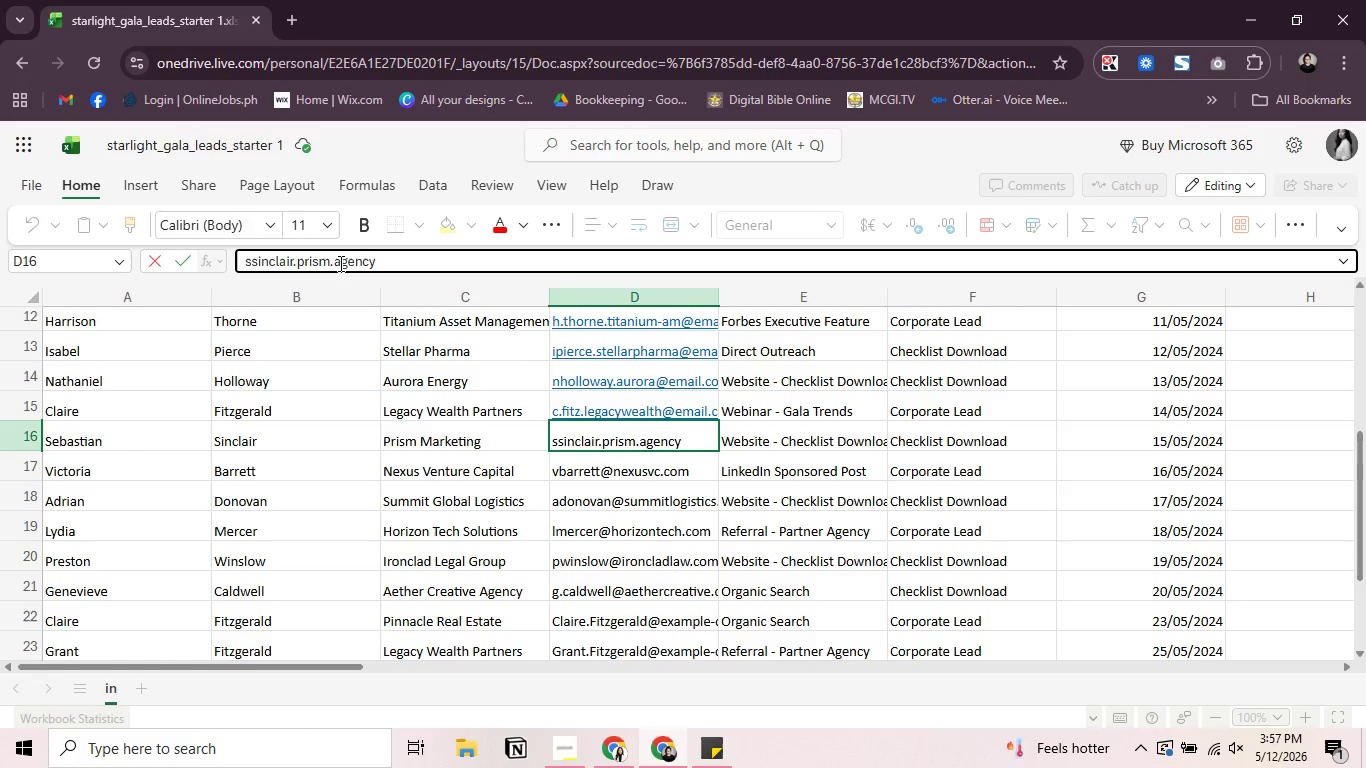 
key(ArrowRight)
 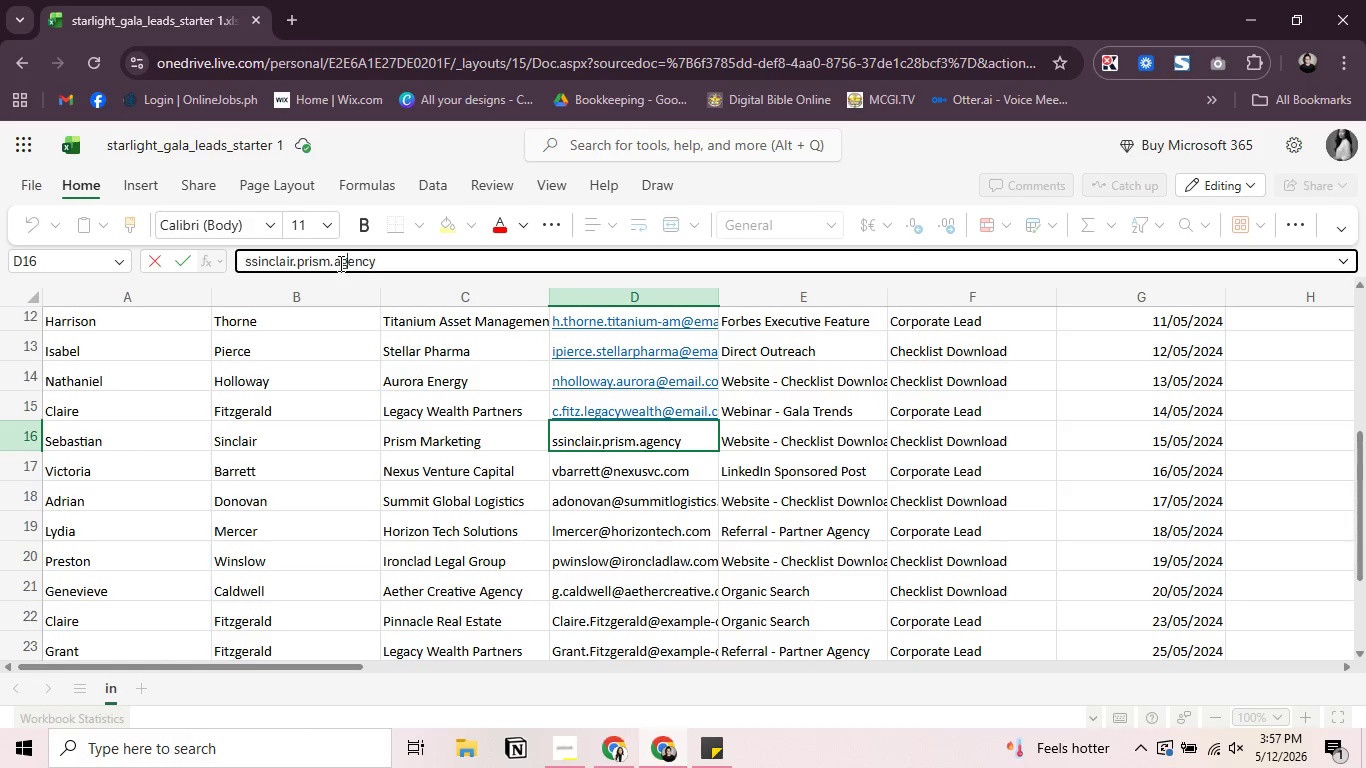 
key(ArrowRight)
 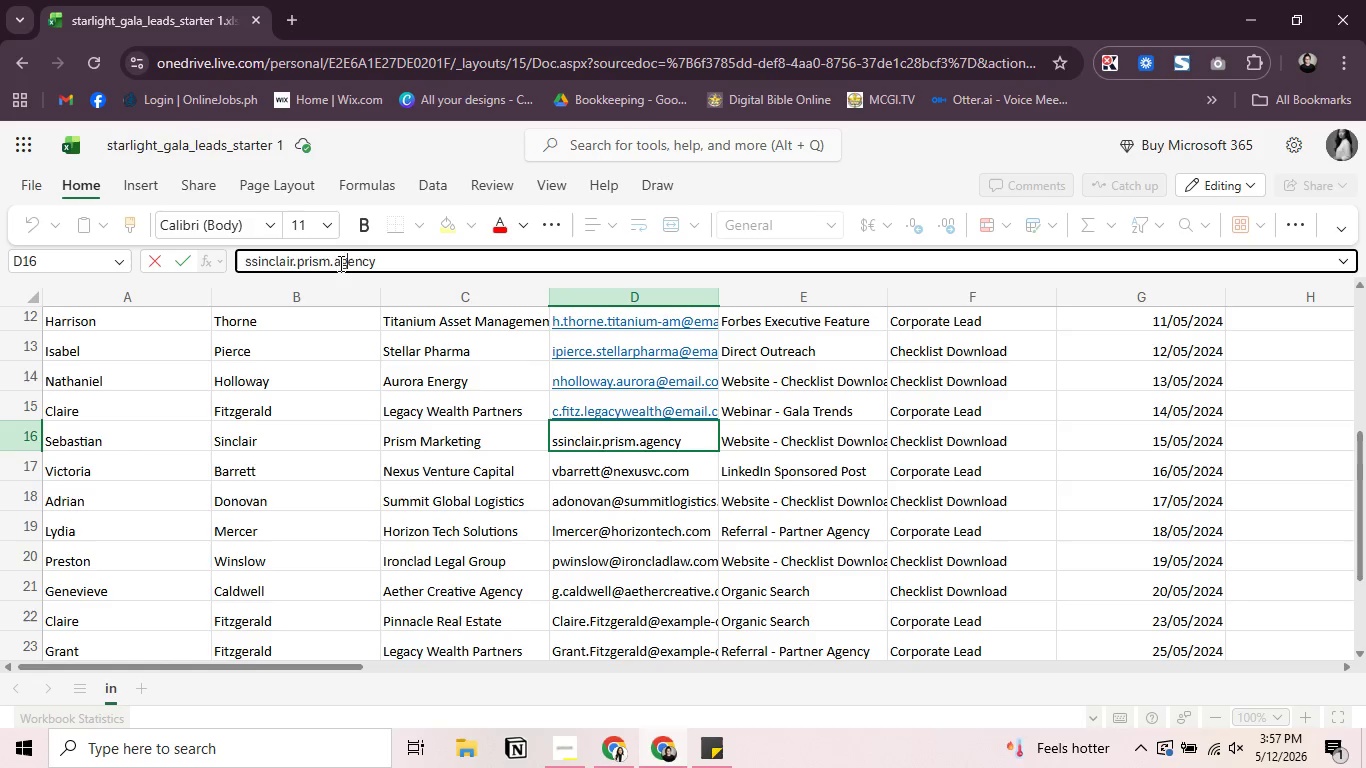 
key(ArrowRight)
 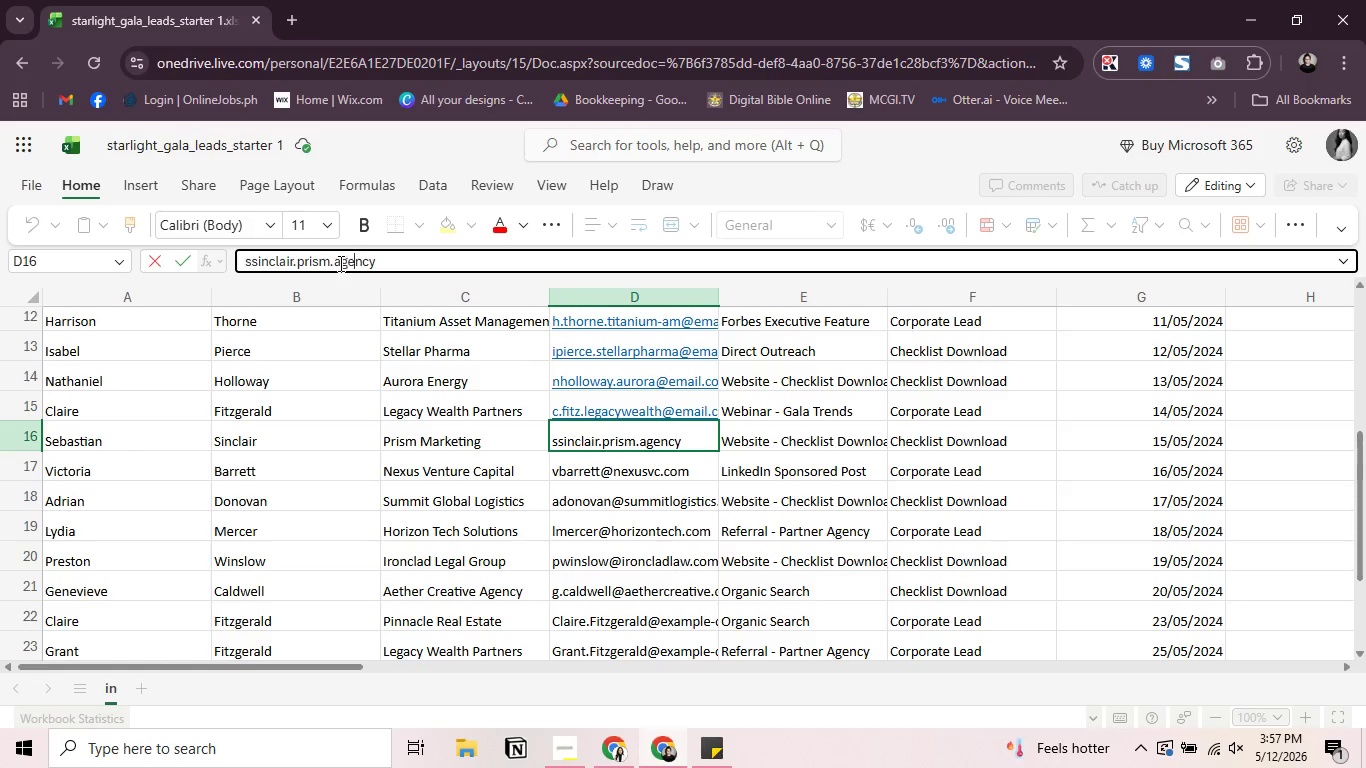 
key(ArrowRight)
 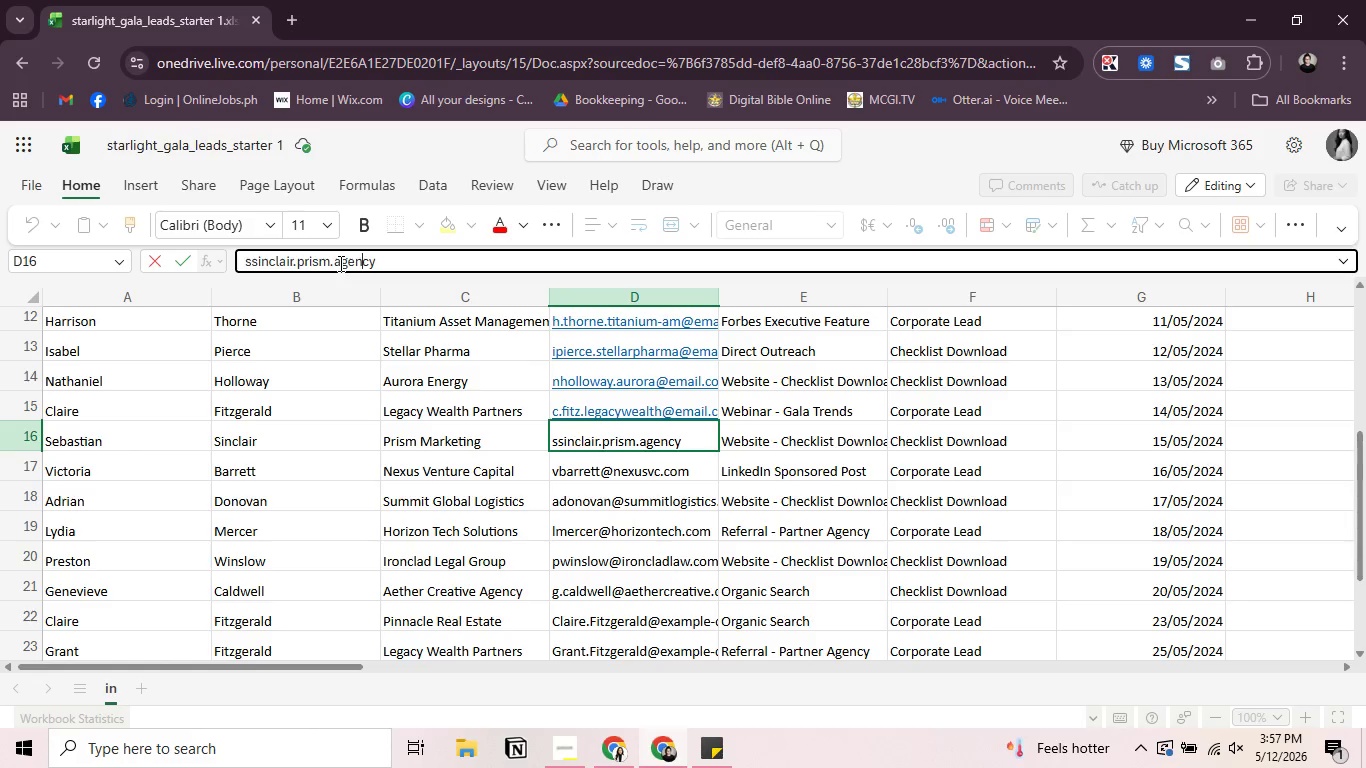 
key(ArrowRight)
 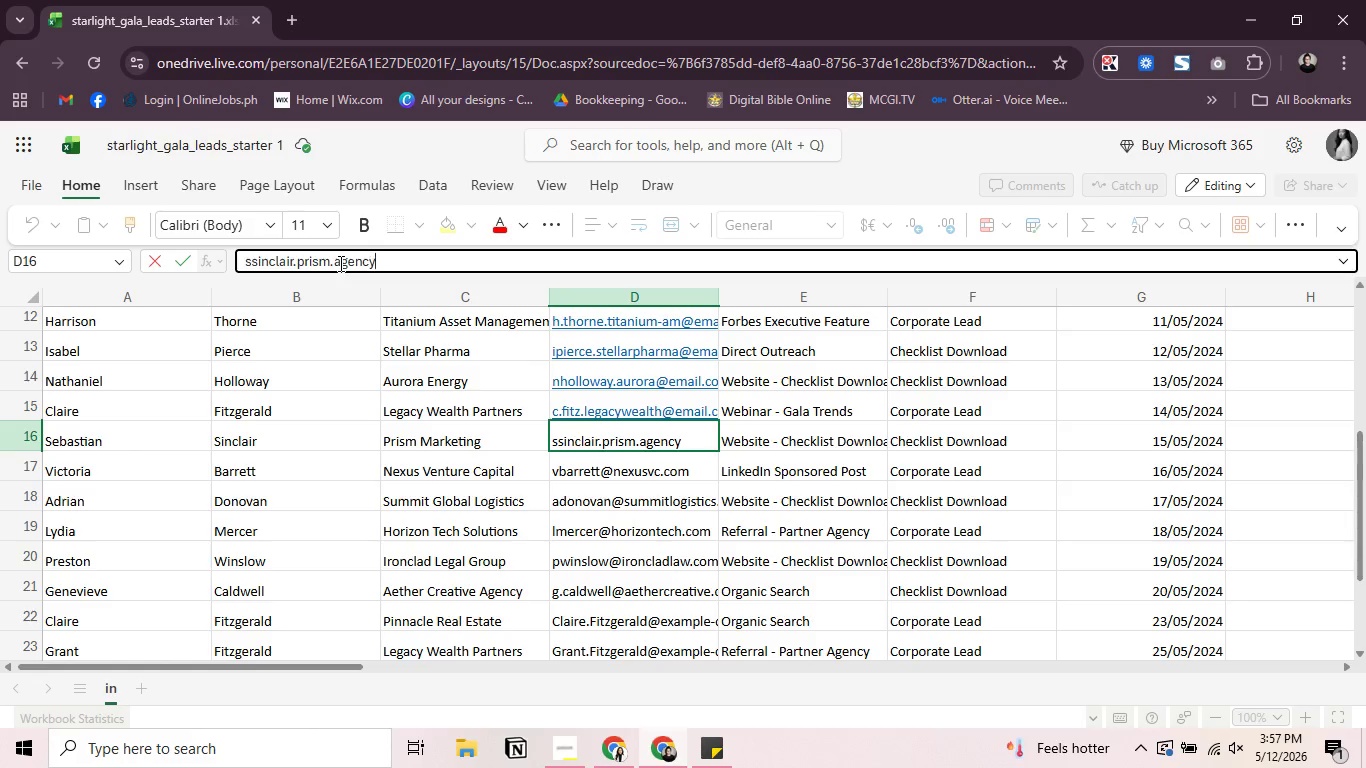 
key(ArrowRight)
 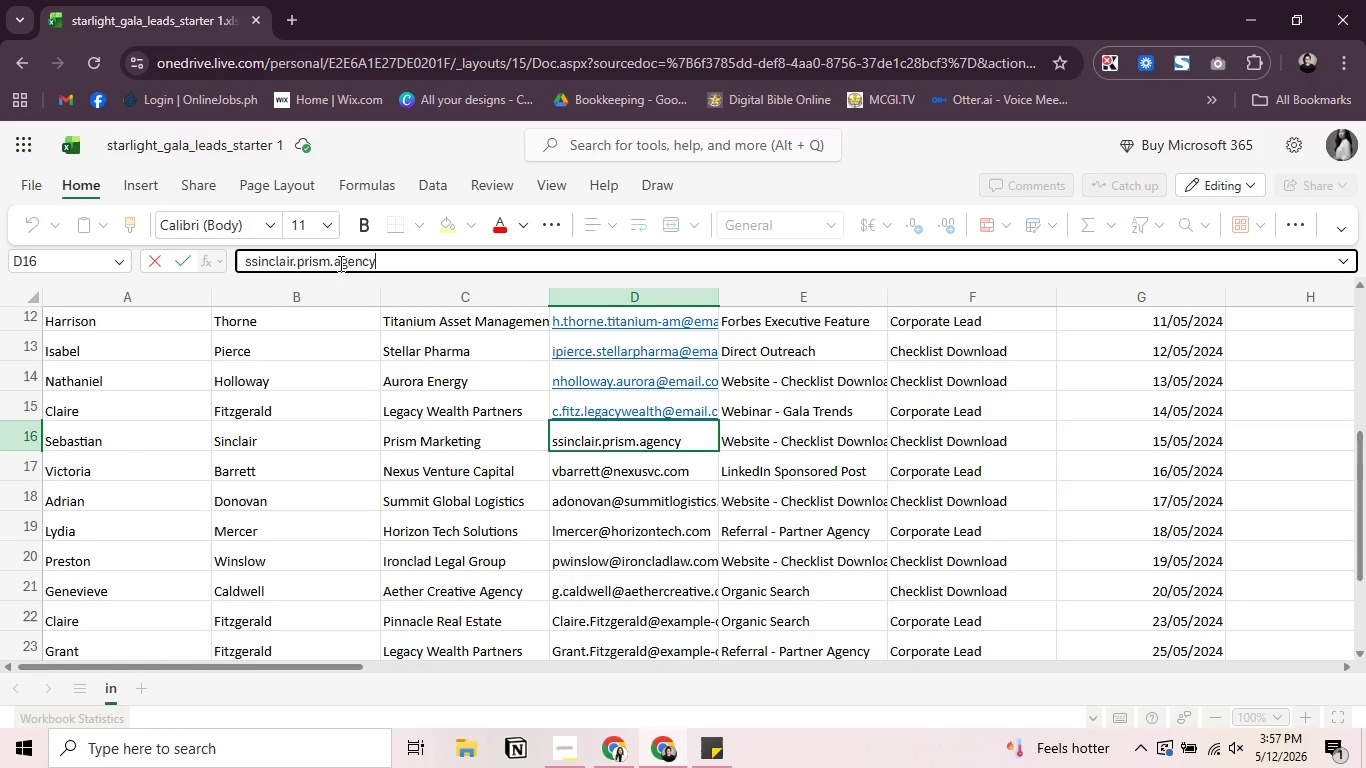 
key(ArrowRight)
 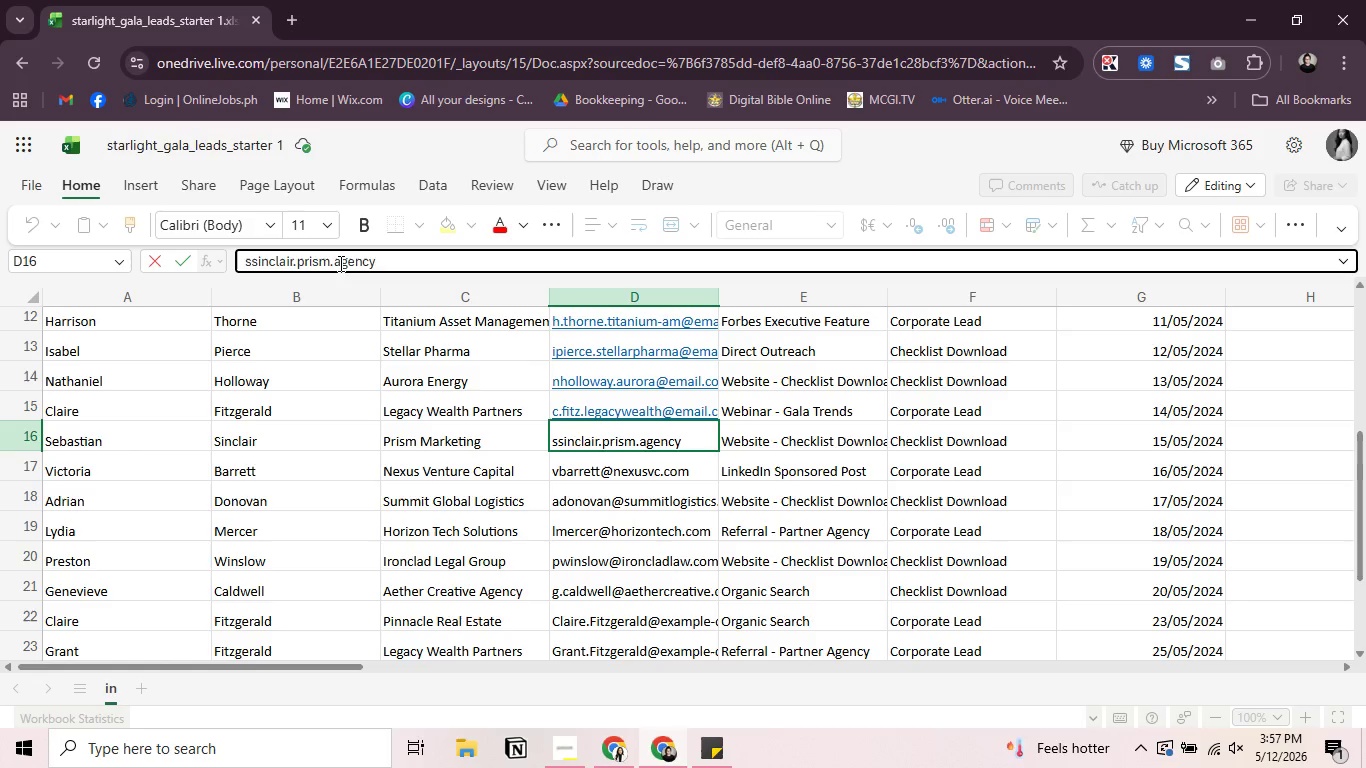 
key(Backspace)
key(Backspace)
key(Backspace)
key(Backspace)
key(Backspace)
key(Backspace)
key(Backspace)
type(@email.co,)
key(Backspace)
type(m)
 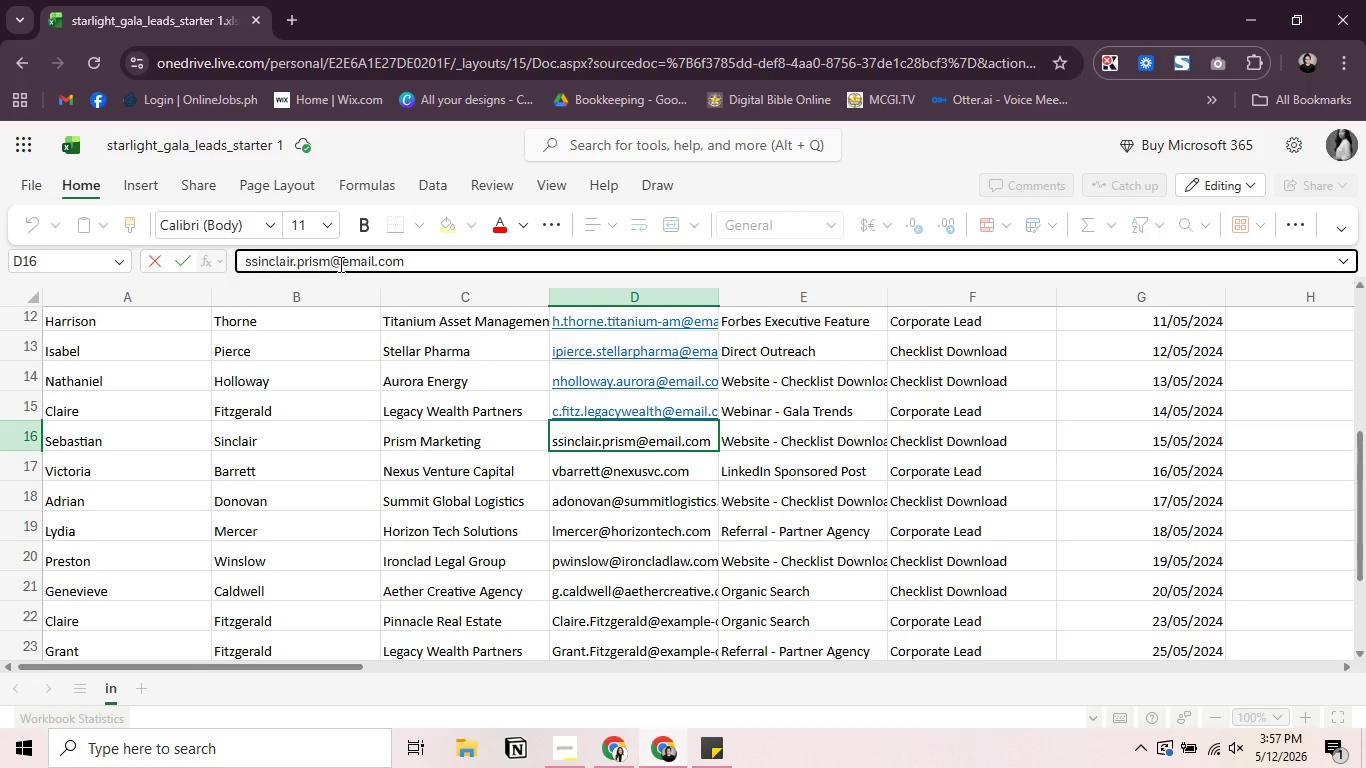 
wait(5.22)
 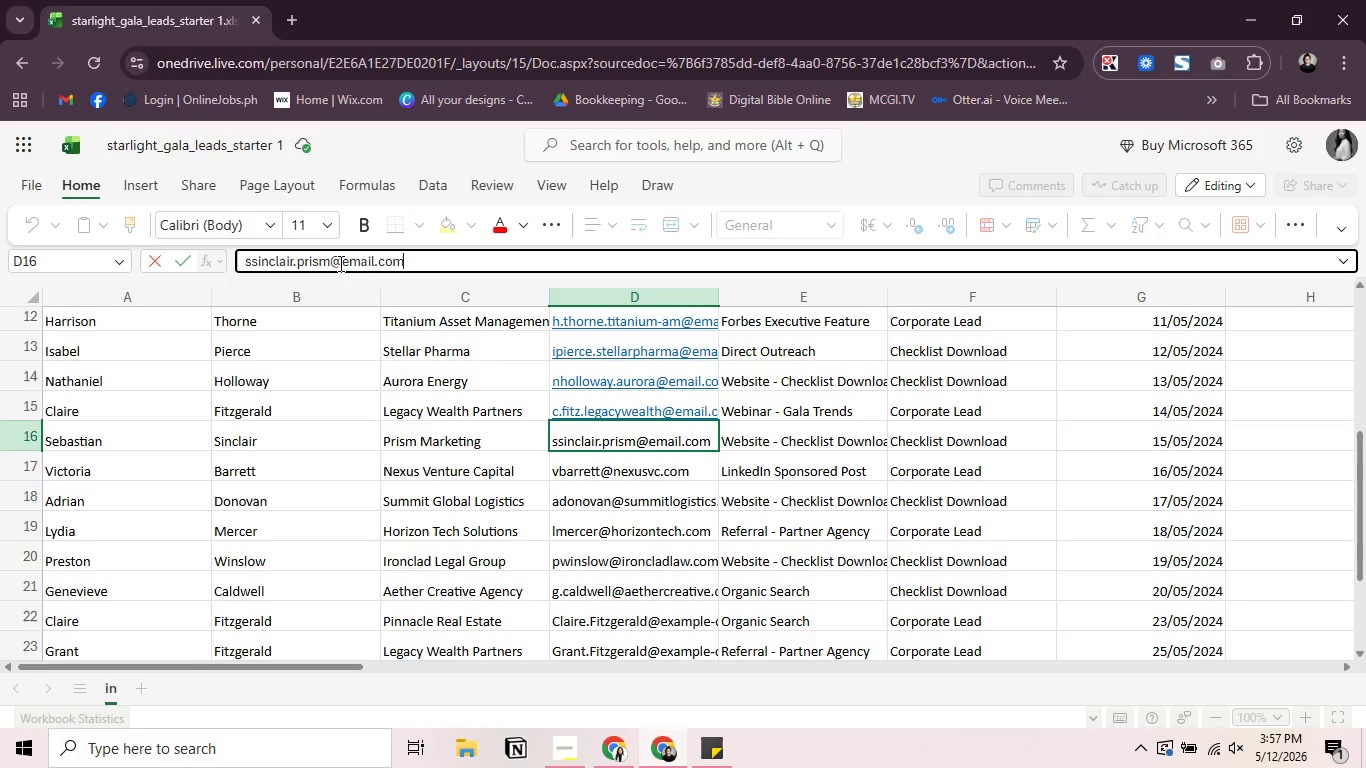 
key(Enter)
 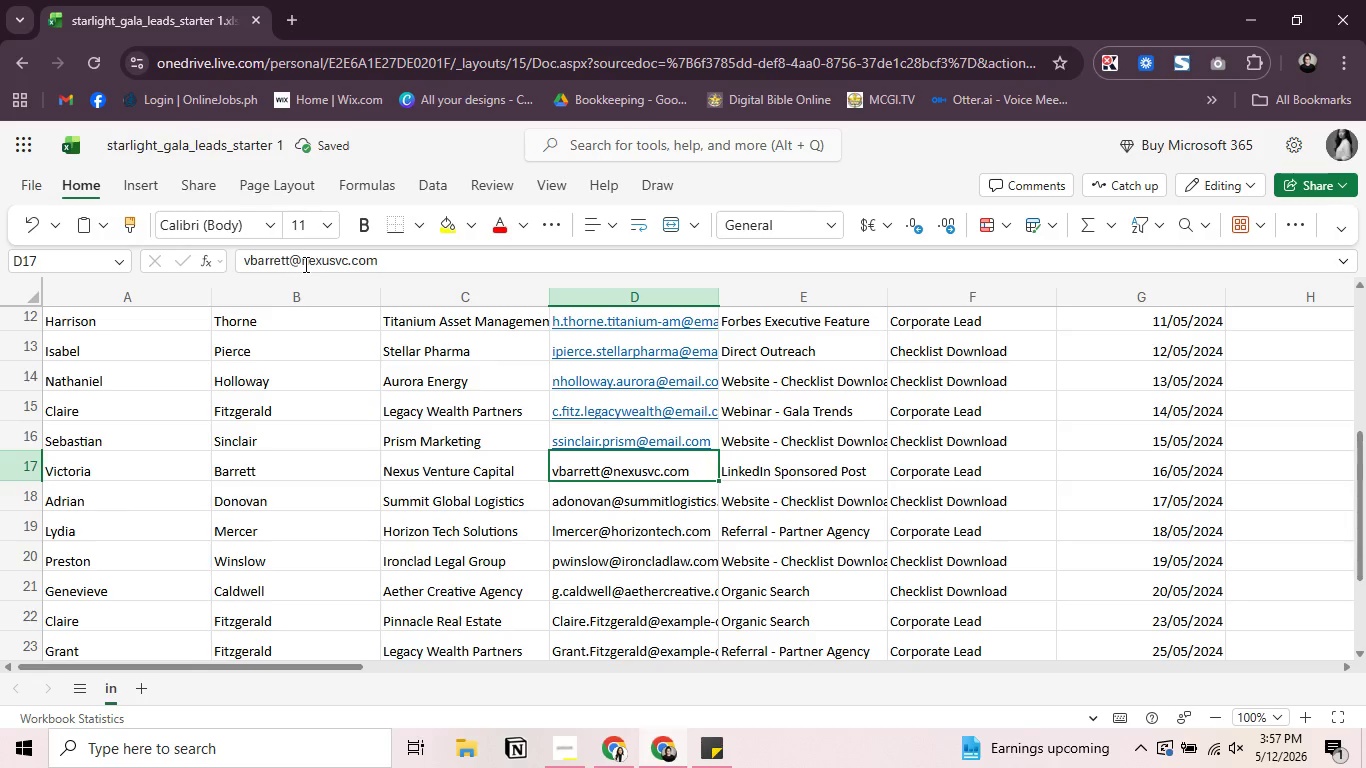 
left_click([300, 261])
 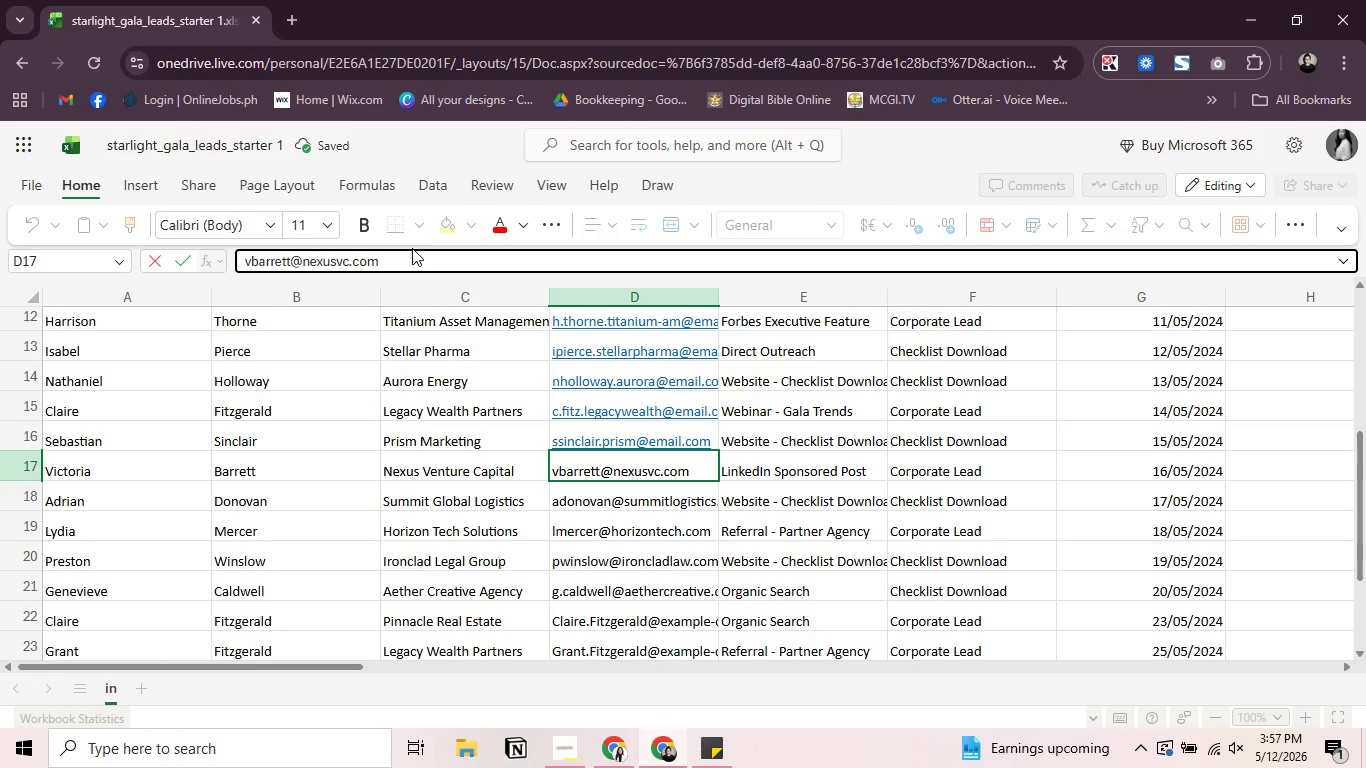 
key(Backspace)
 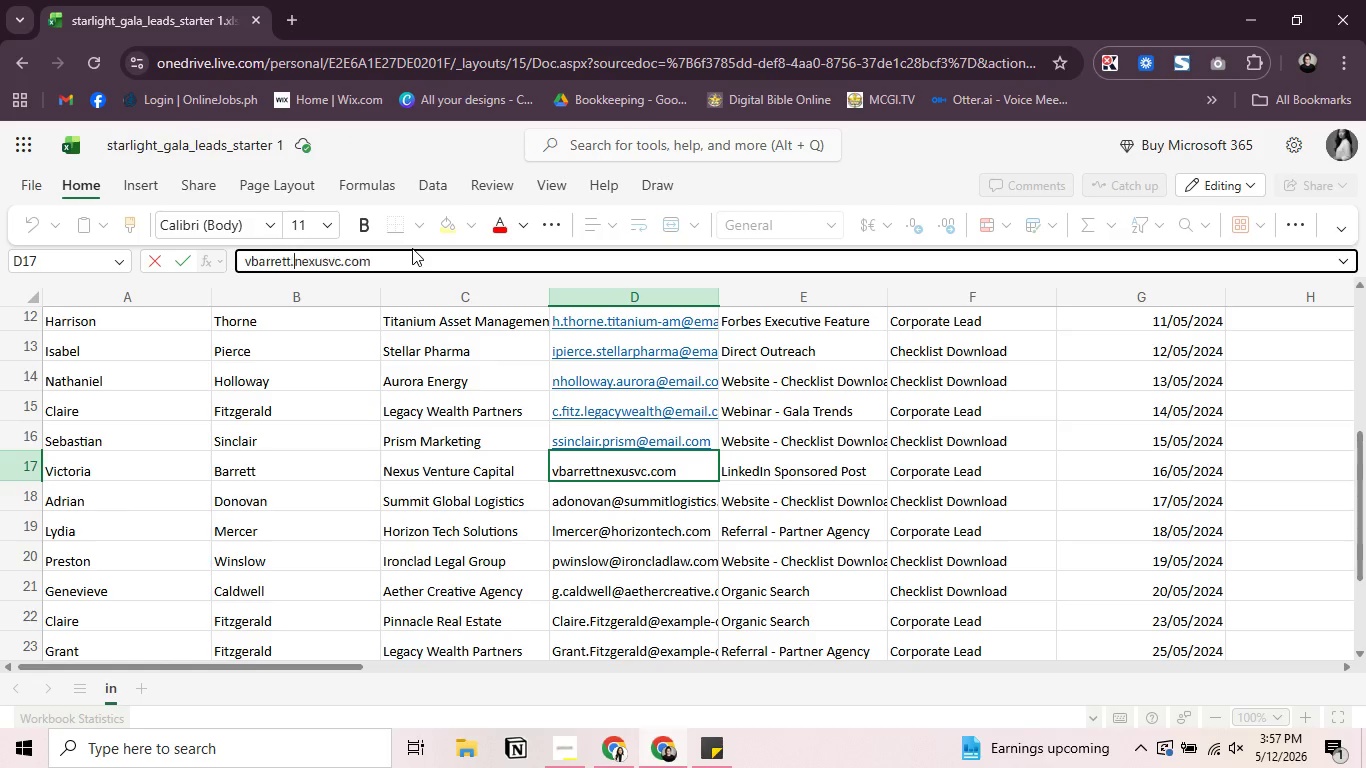 
key(Period)
 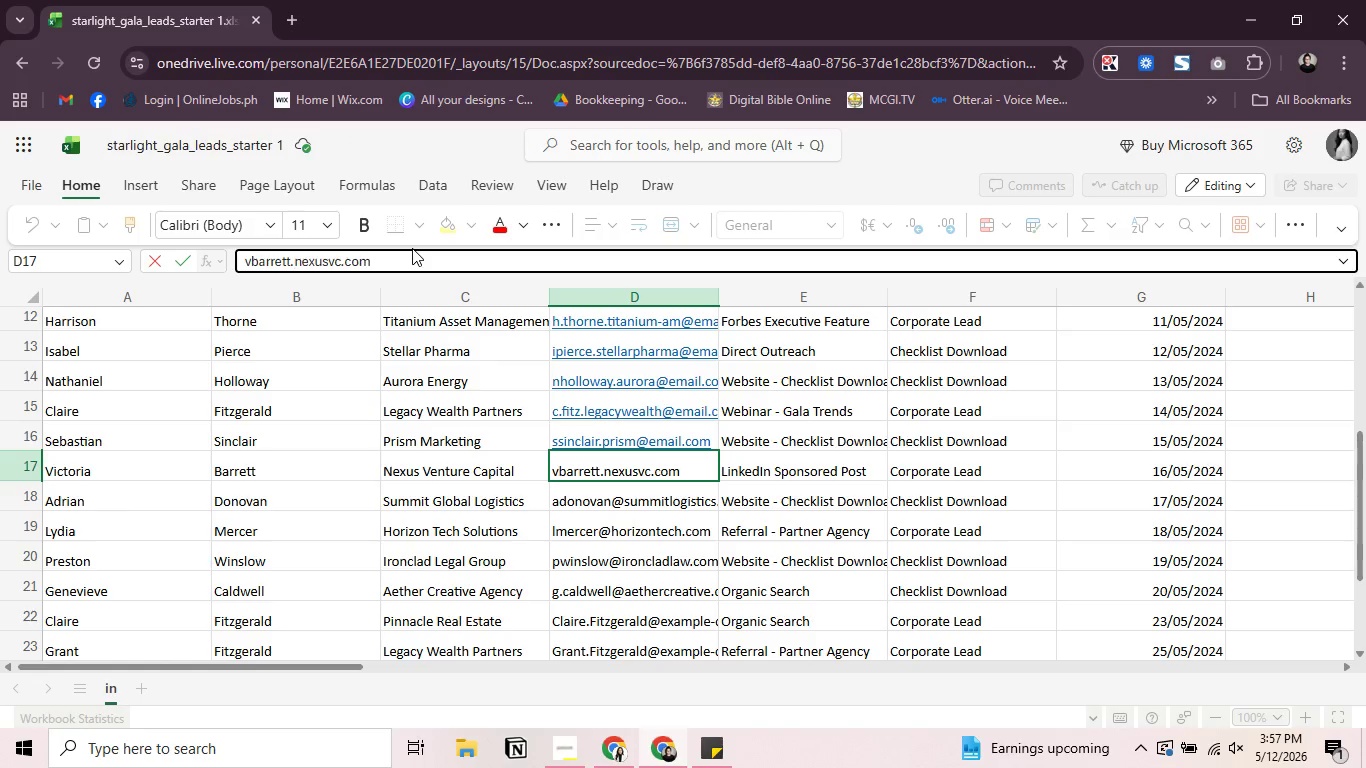 
key(ArrowRight)
 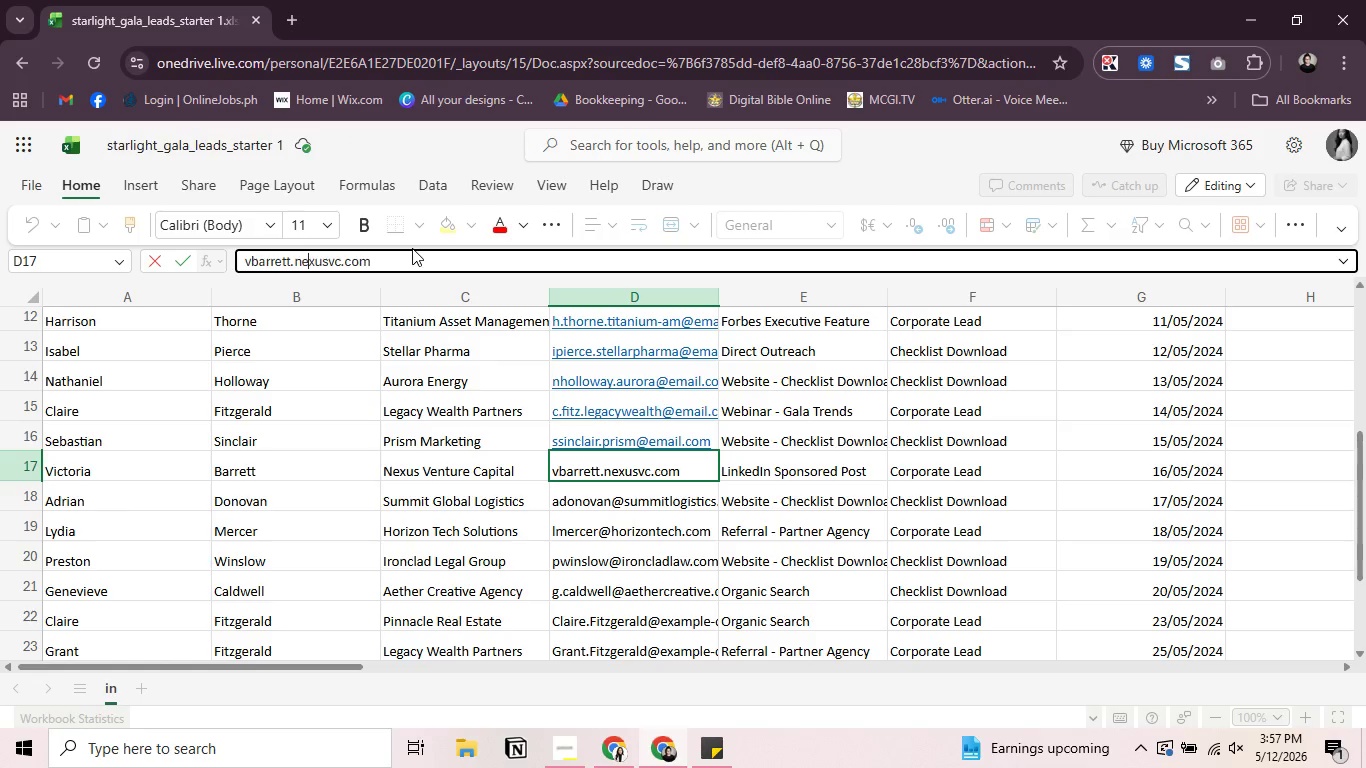 
key(ArrowRight)
 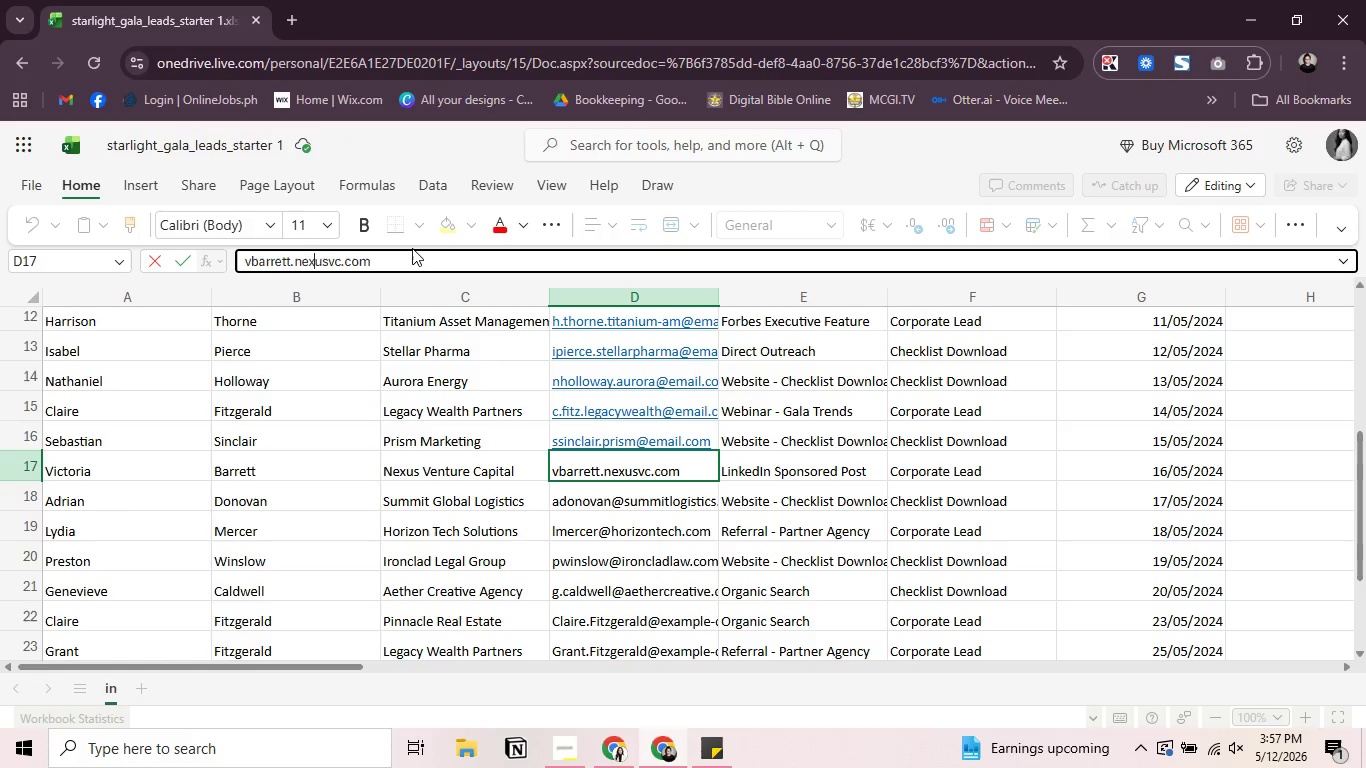 
key(ArrowRight)
 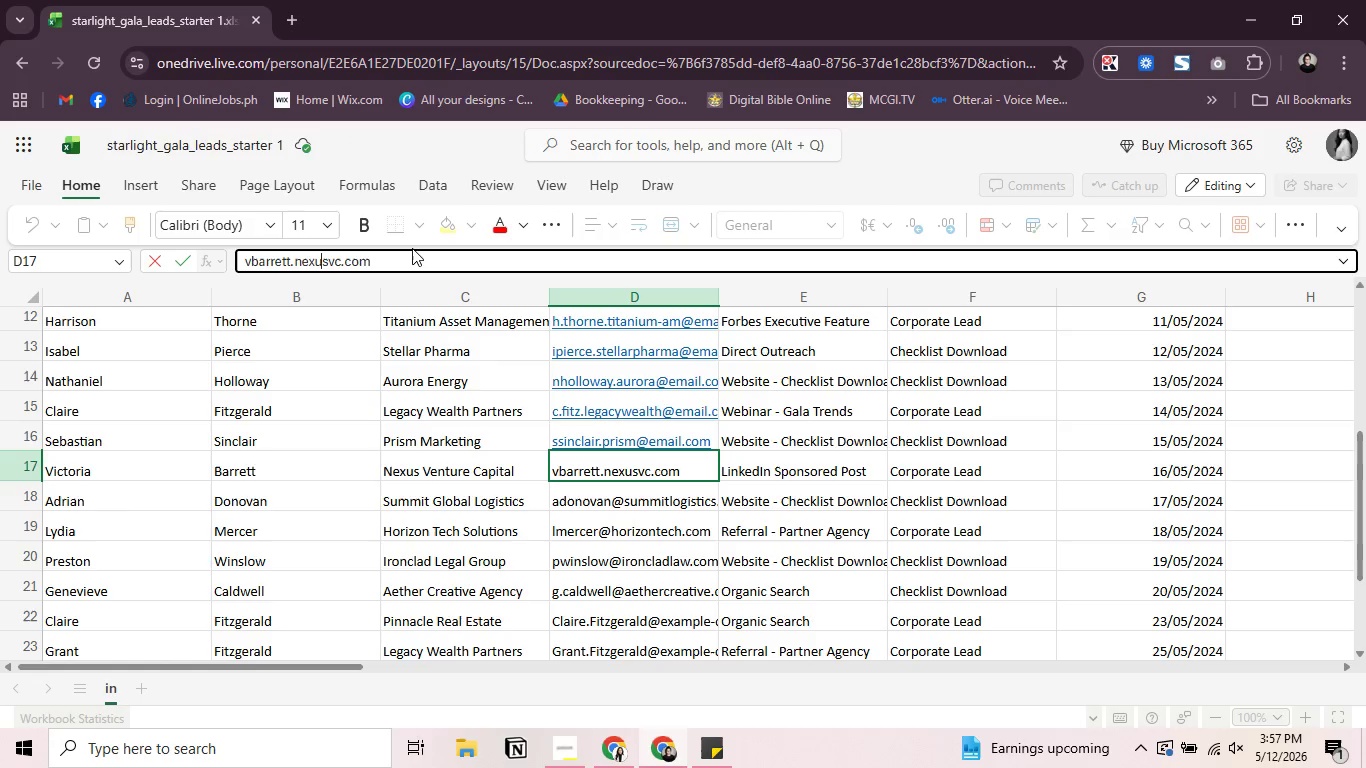 
key(ArrowRight)
 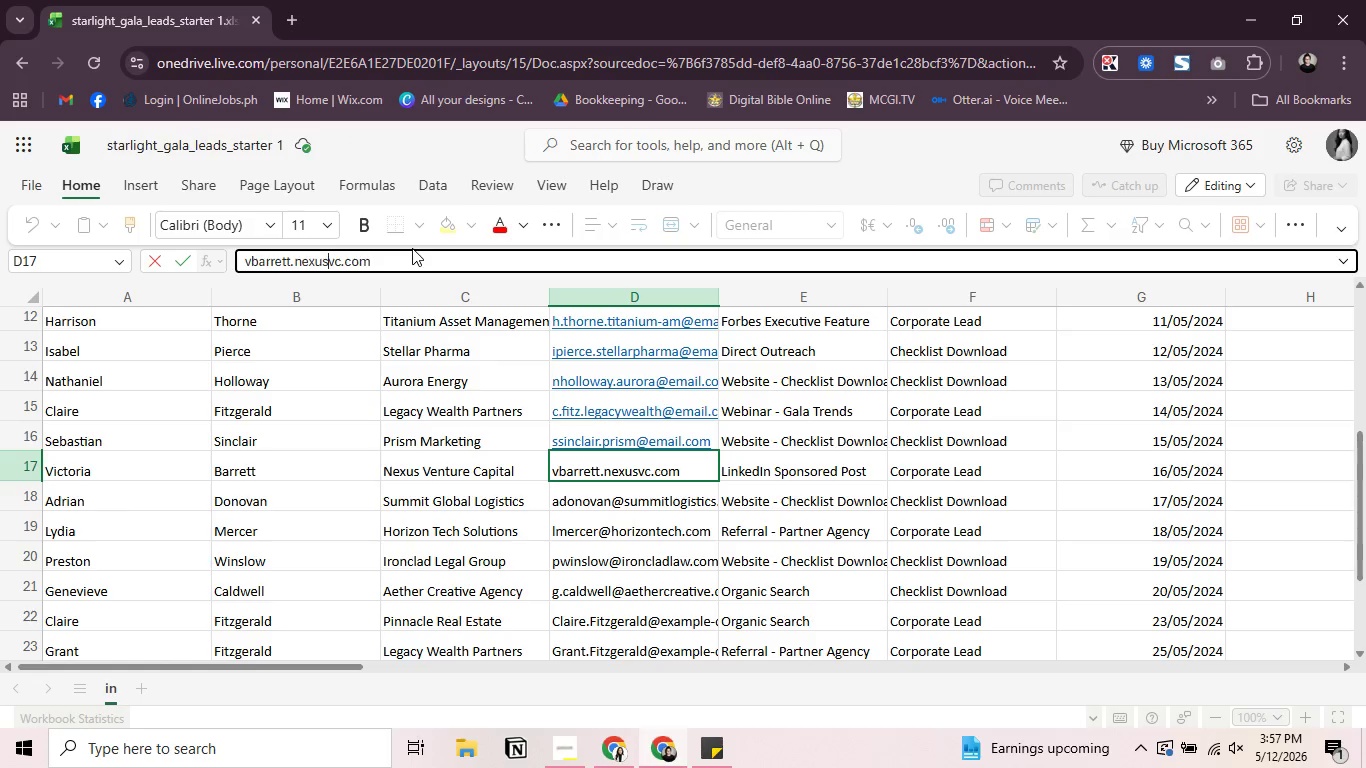 
key(ArrowRight)
 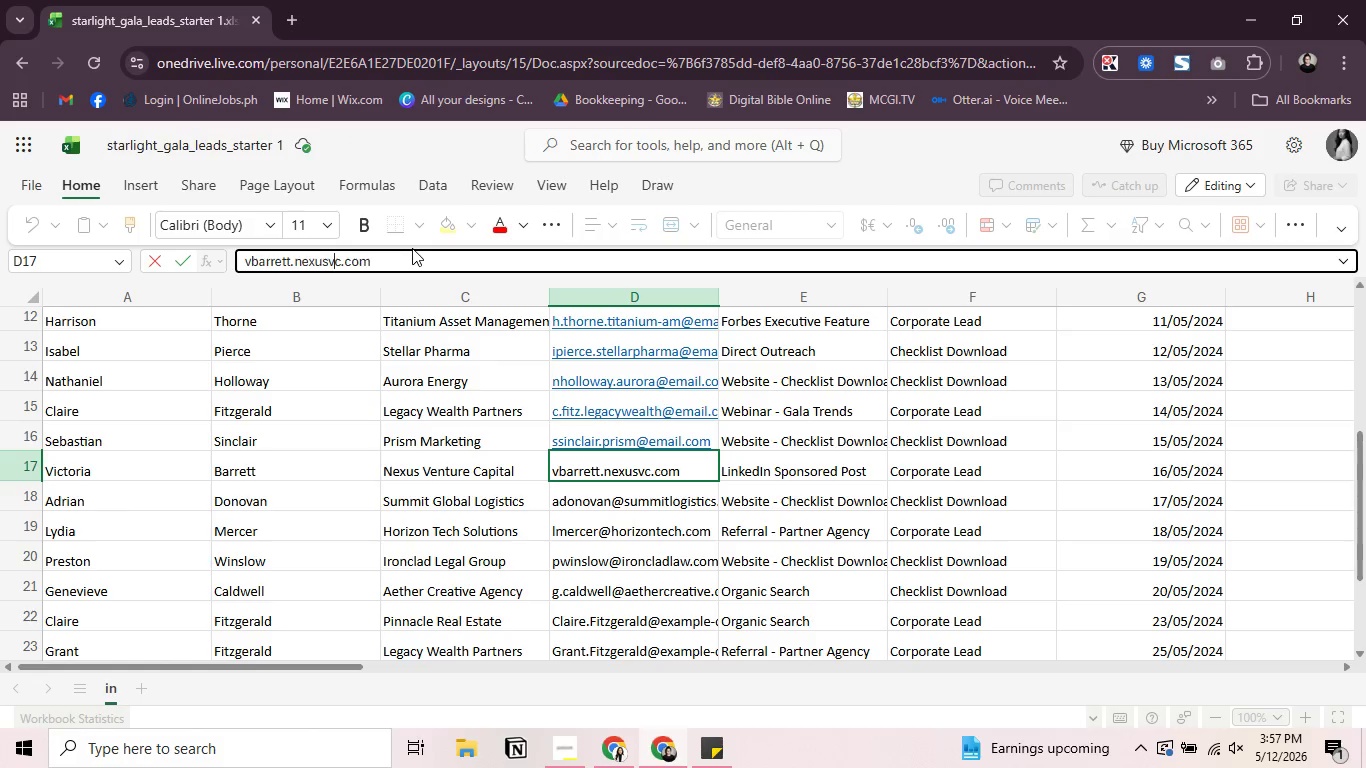 
key(ArrowRight)
 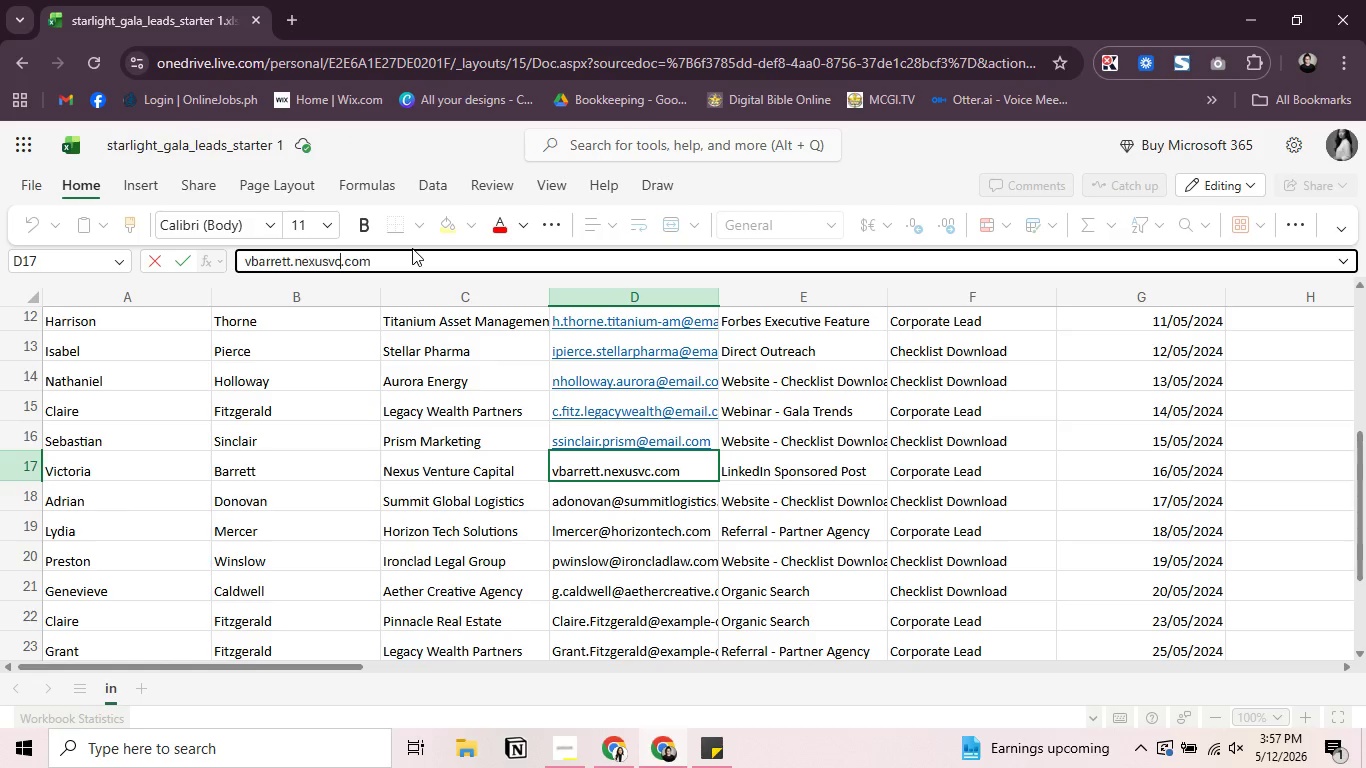 
key(ArrowRight)
 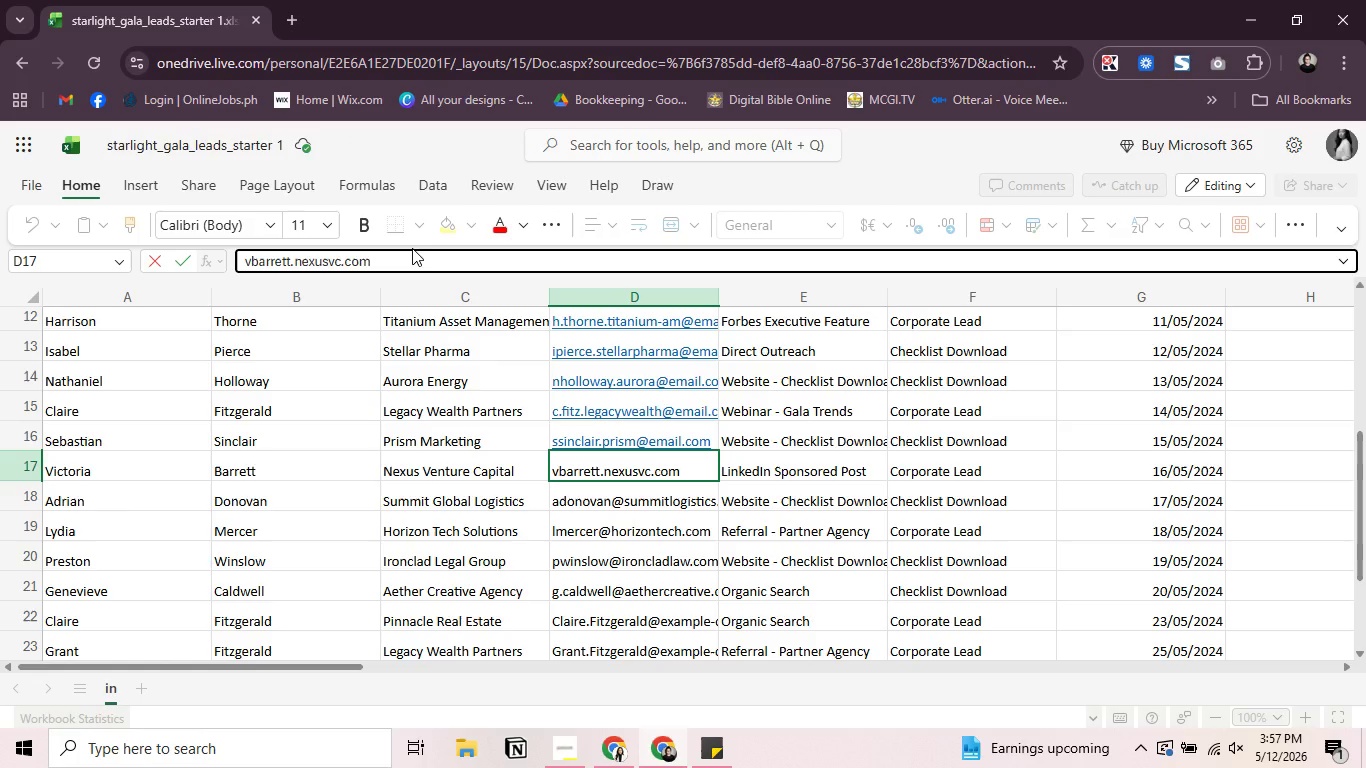 
type(@email)
 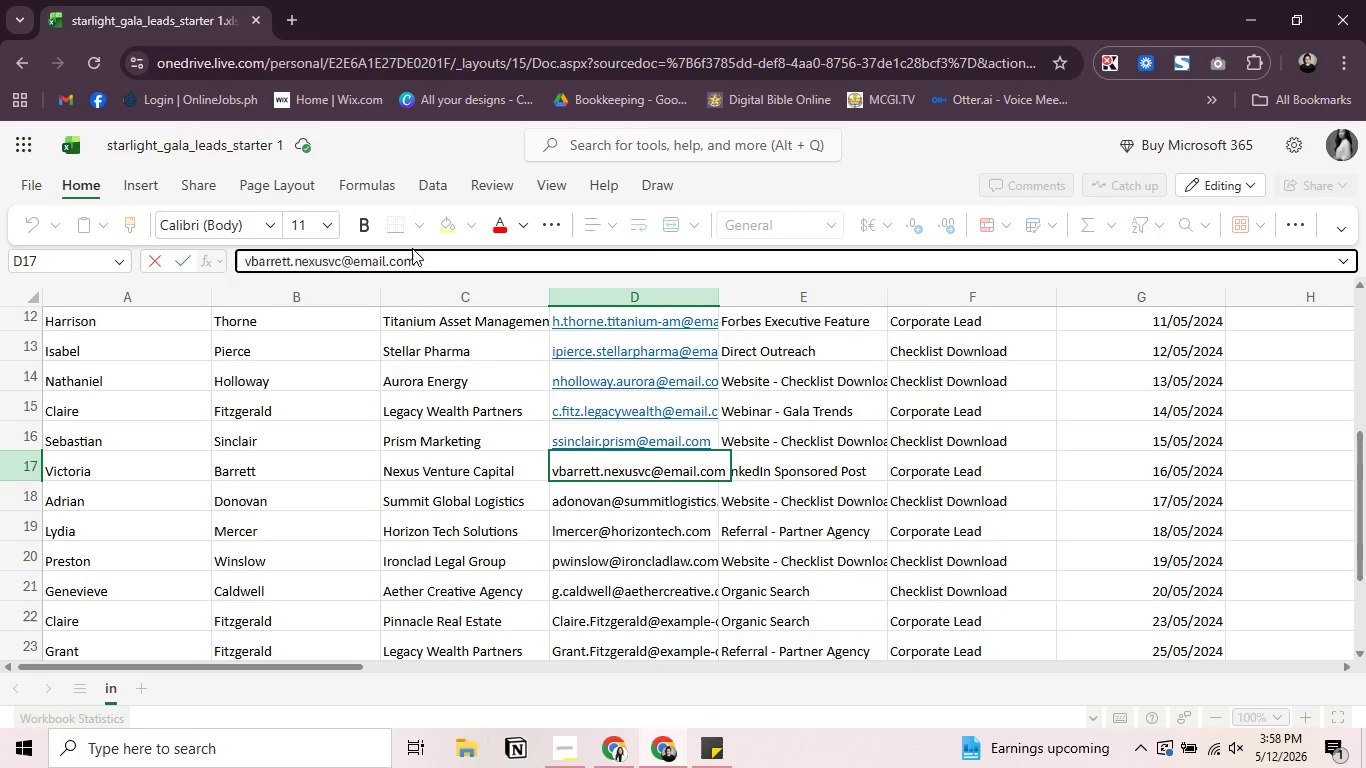 
wait(90.67)
 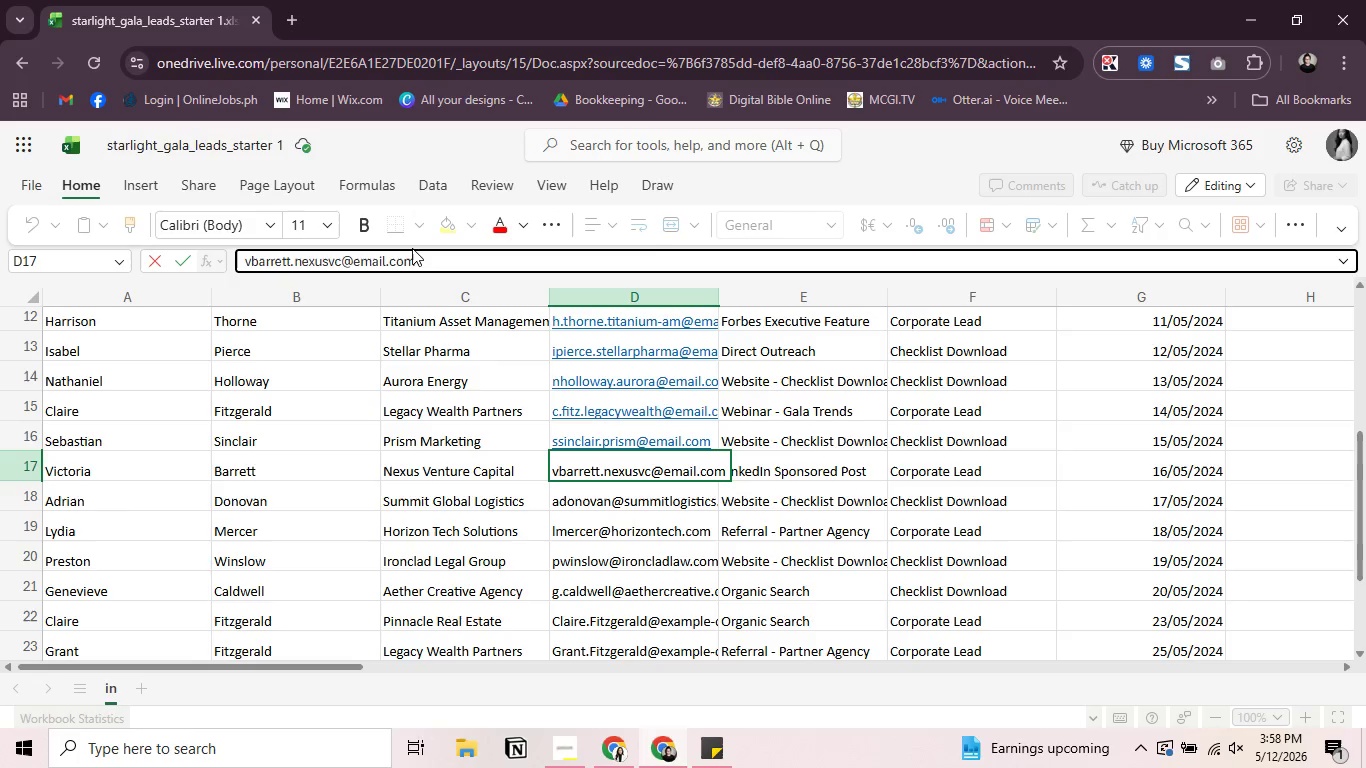 
key(Enter)
 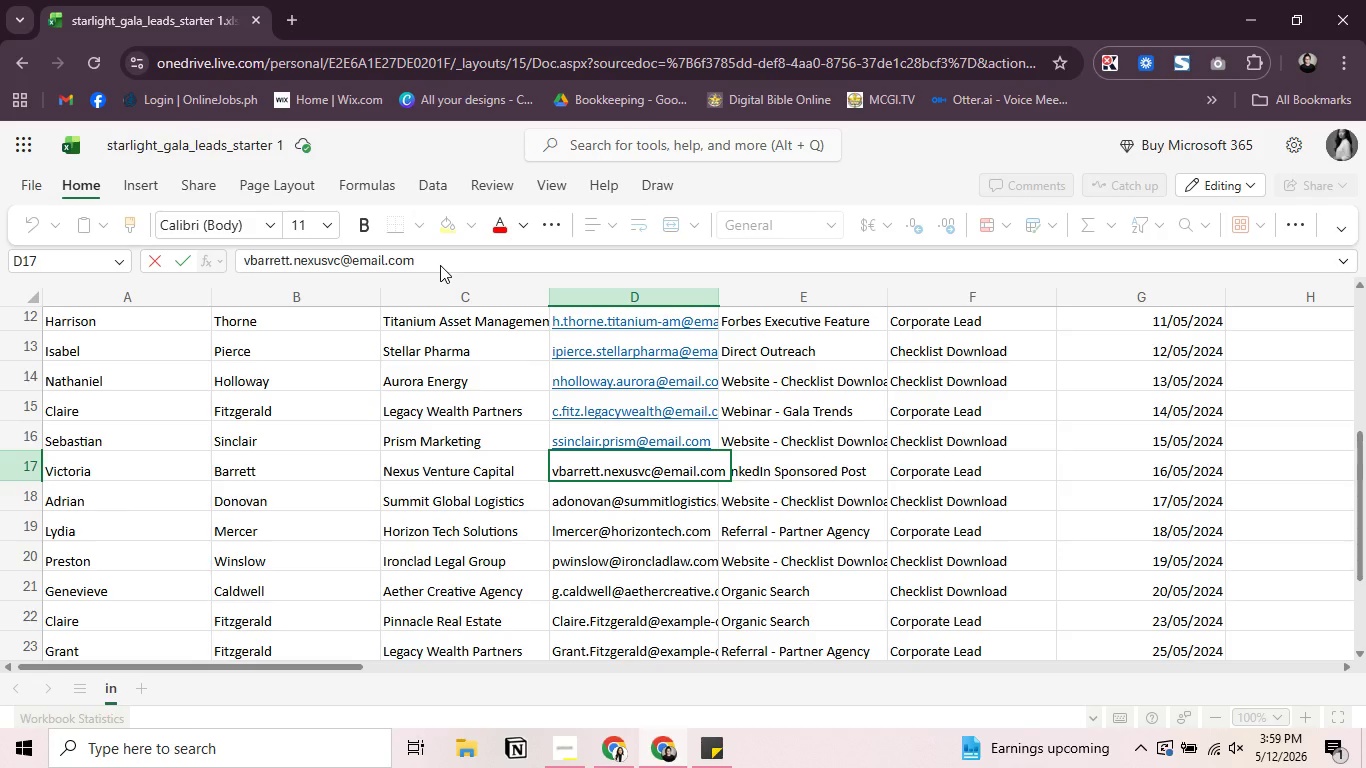 
wait(5.25)
 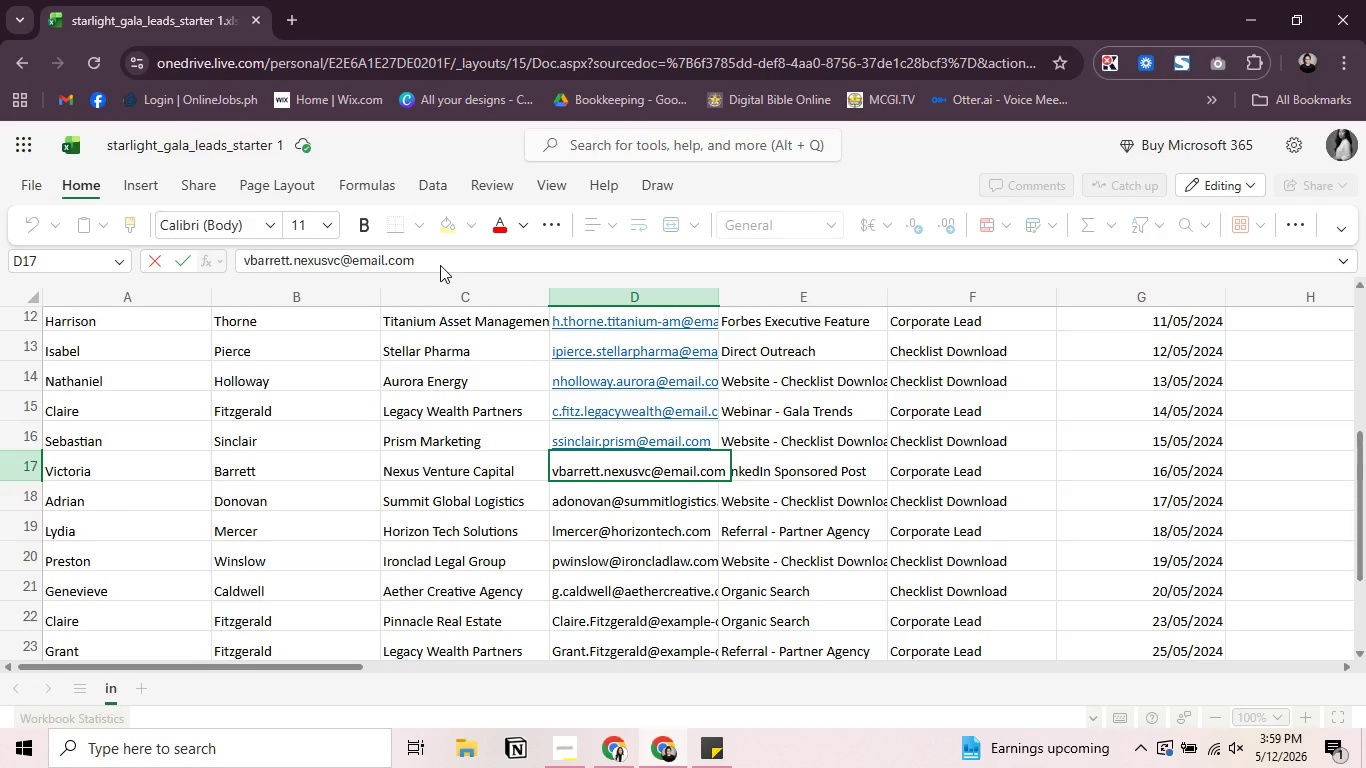 
left_click([498, 251])
 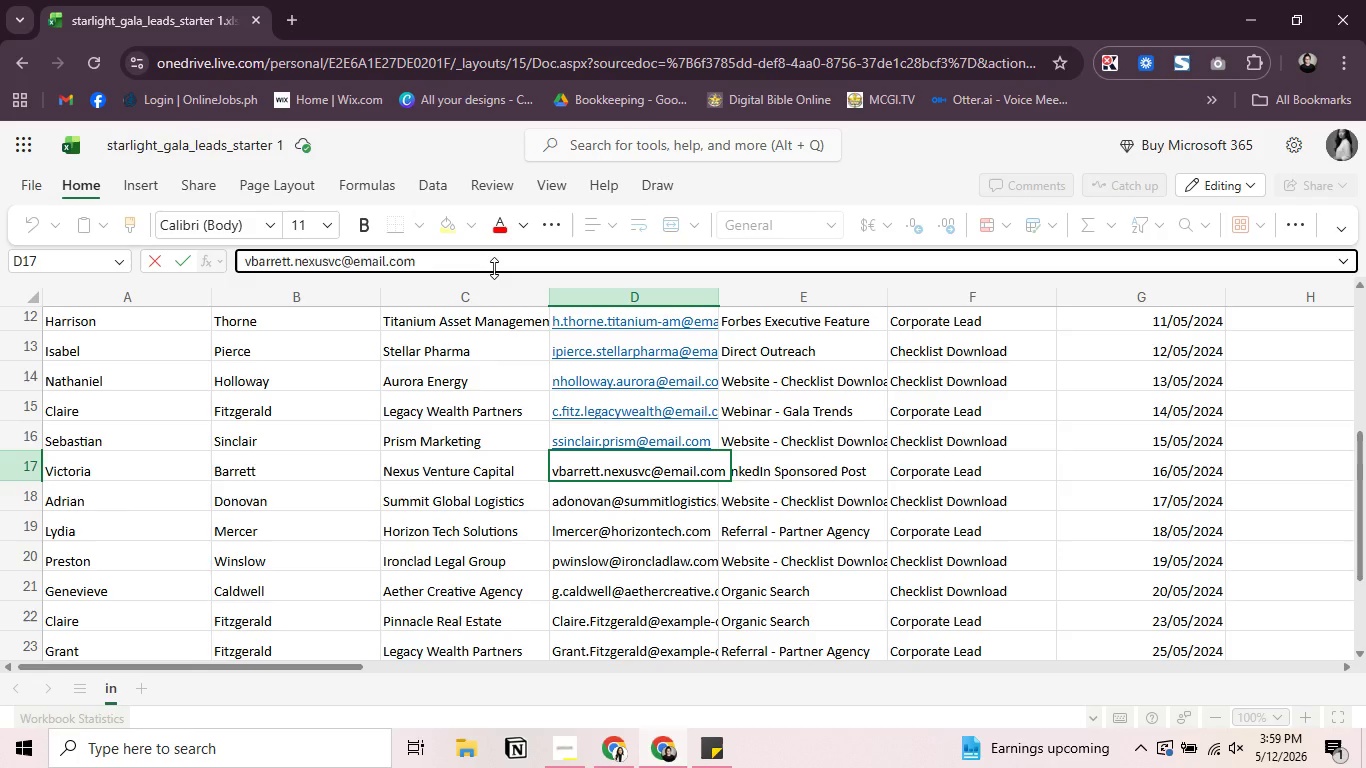 
left_click([494, 268])
 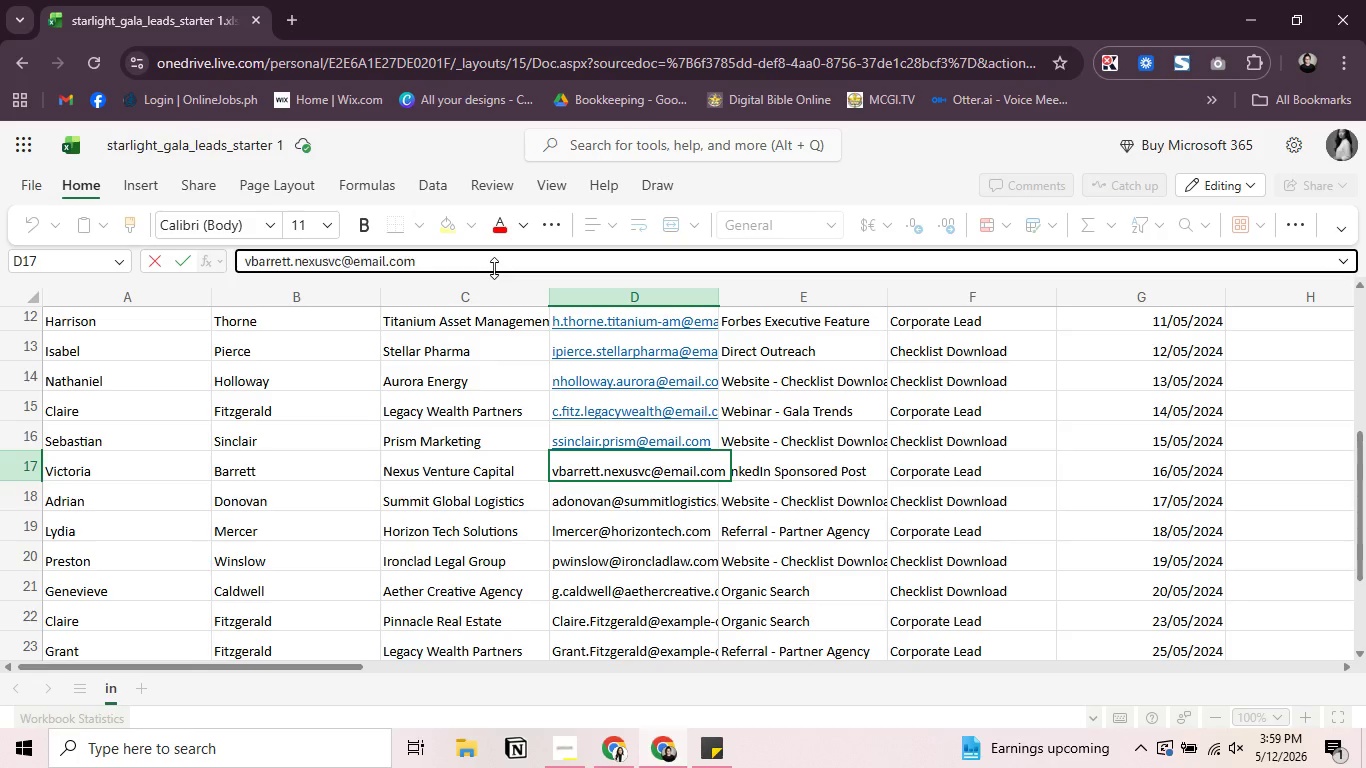 
key(Enter)
 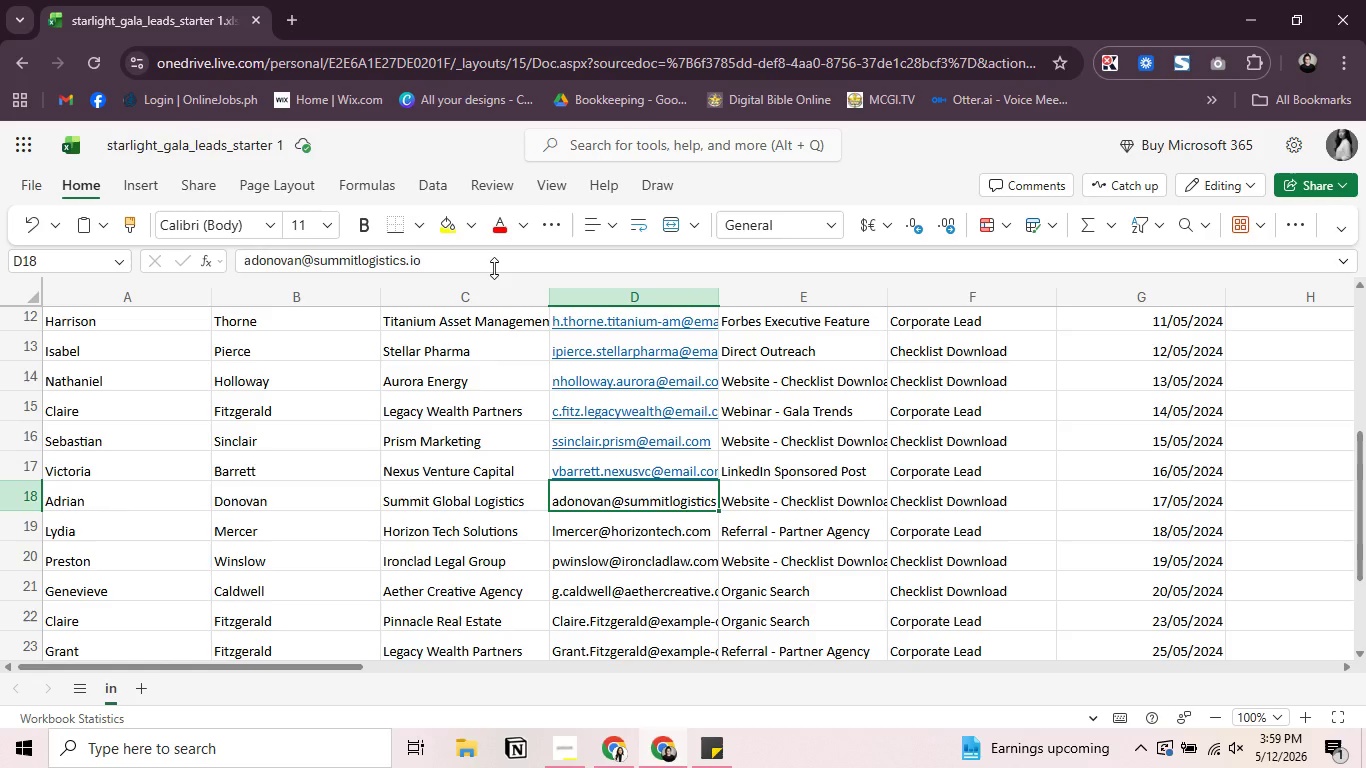 
wait(7.12)
 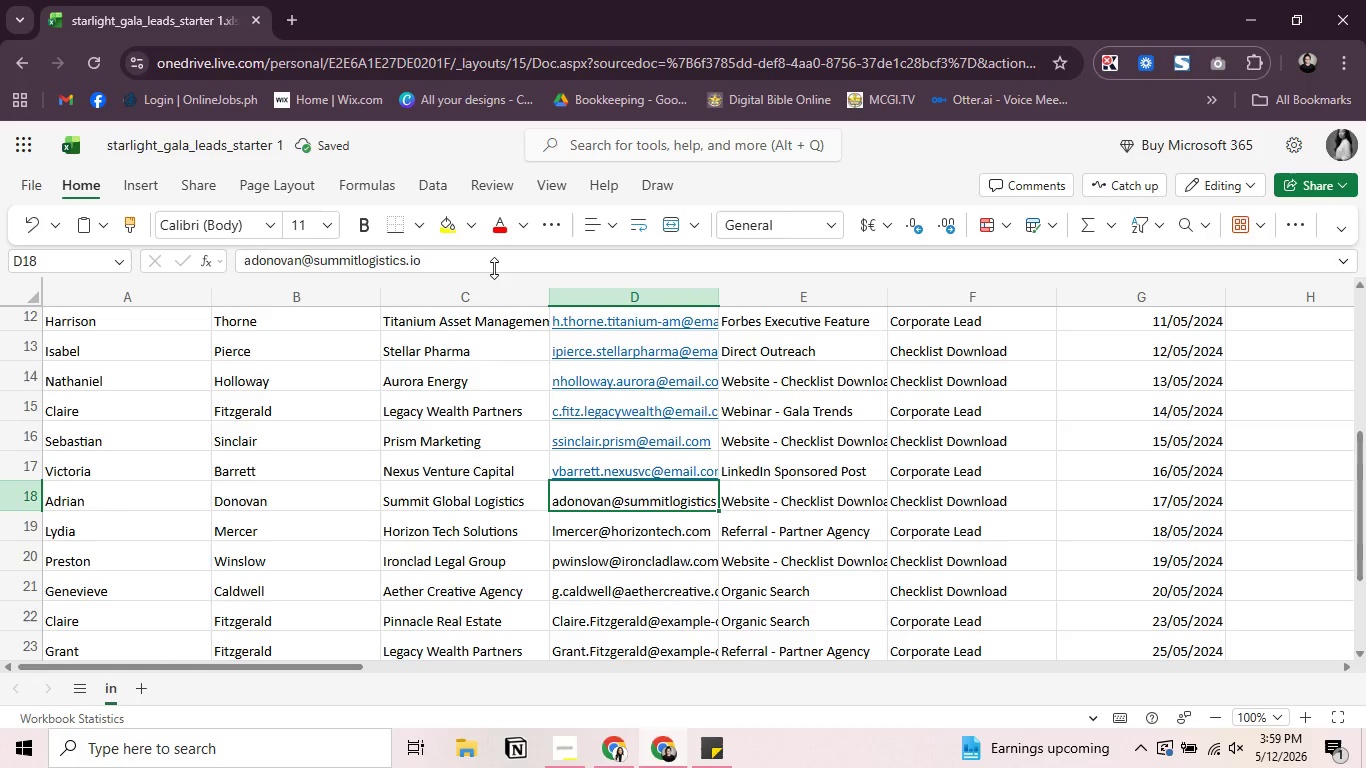 
left_click_drag(start_coordinate=[315, 268], to_coordinate=[320, 267])
 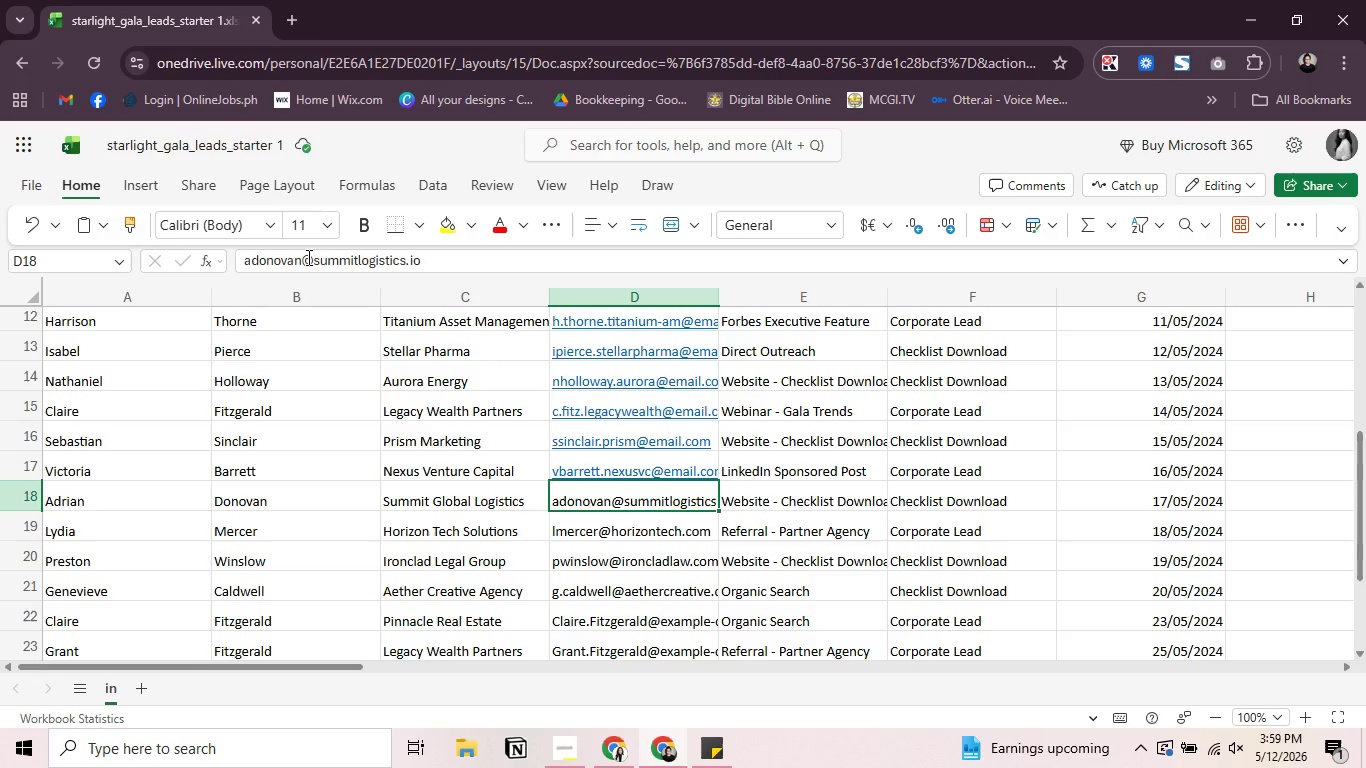 
left_click([307, 257])
 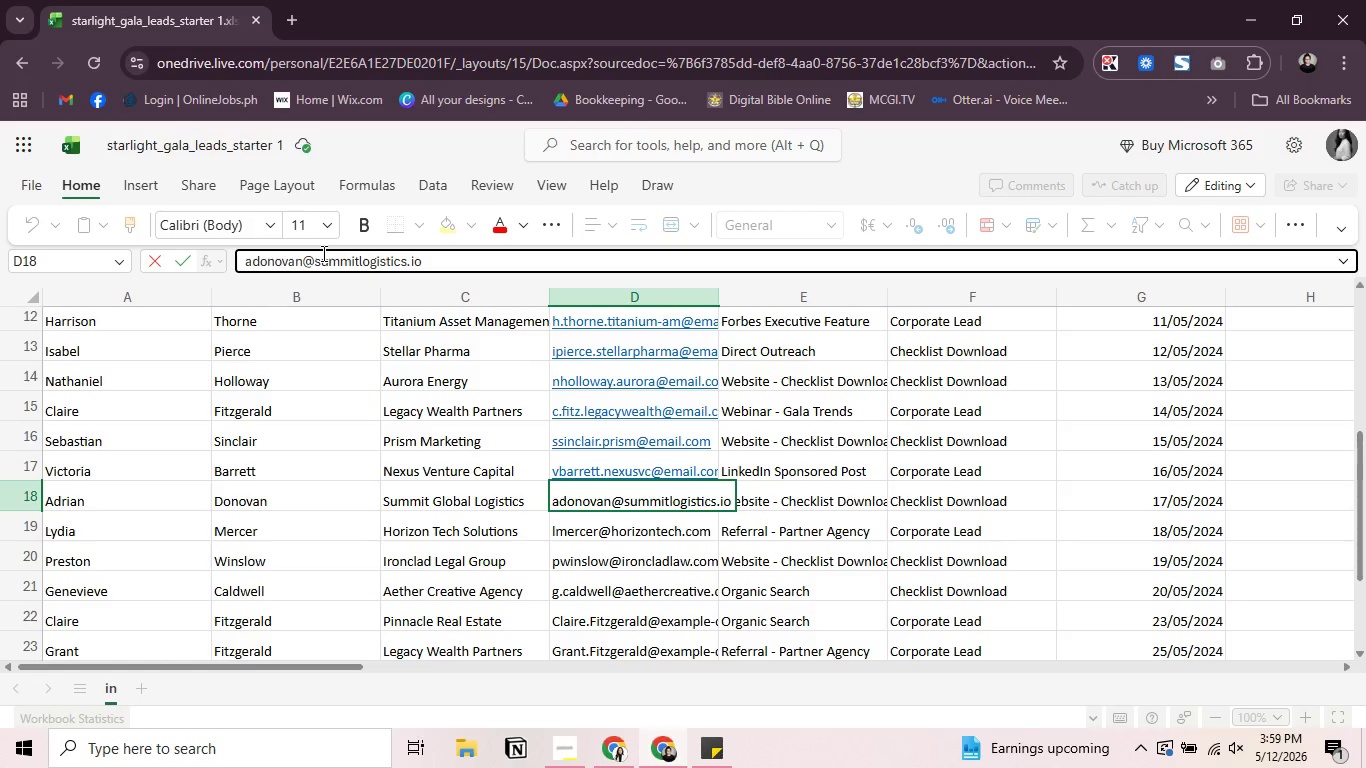 
key(ArrowRight)
 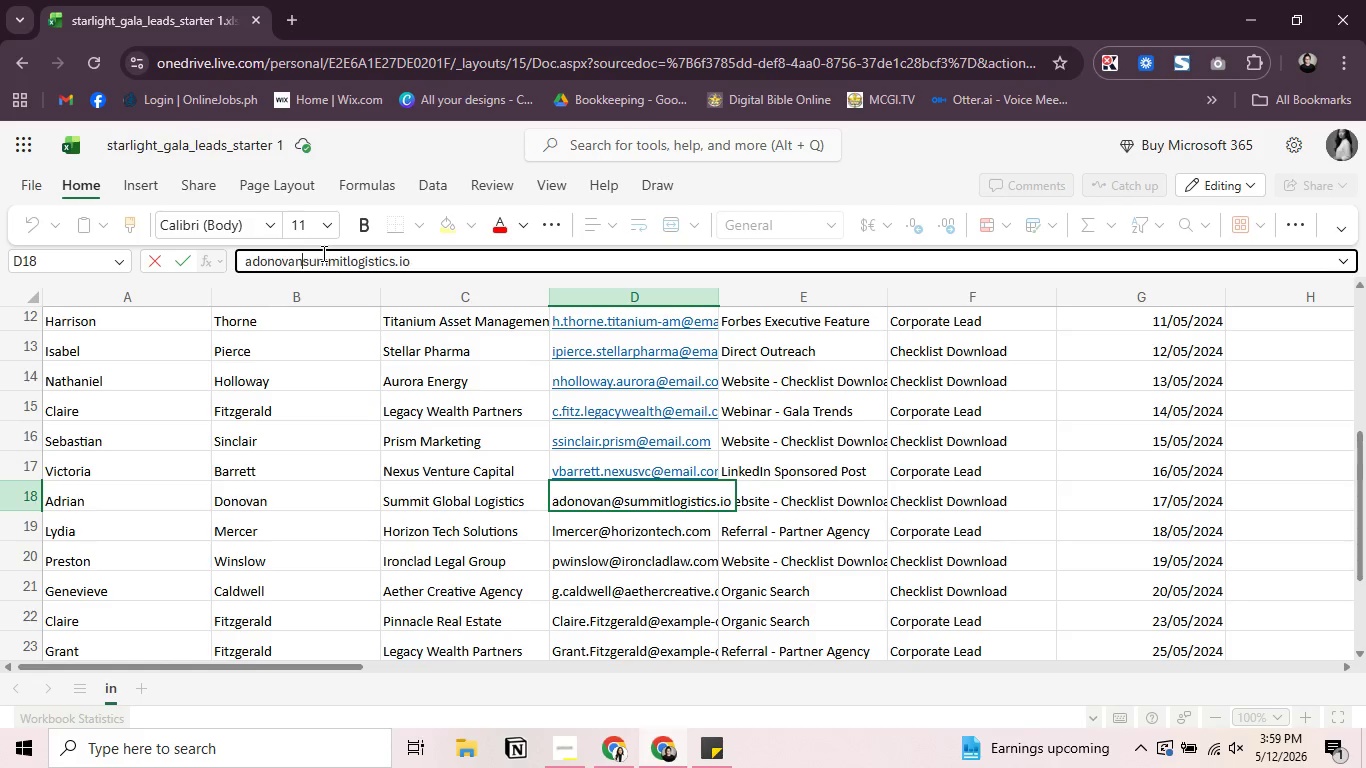 
key(Backspace)
 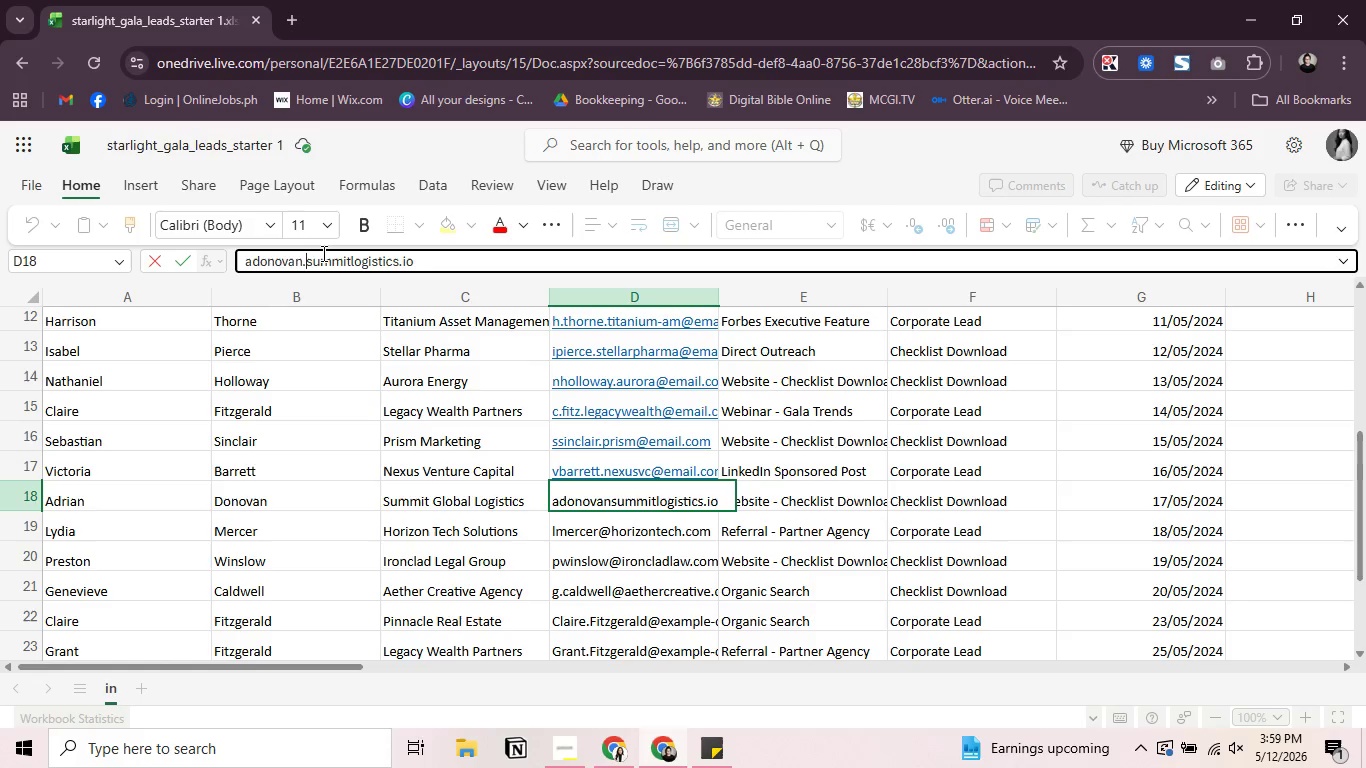 
key(Period)
 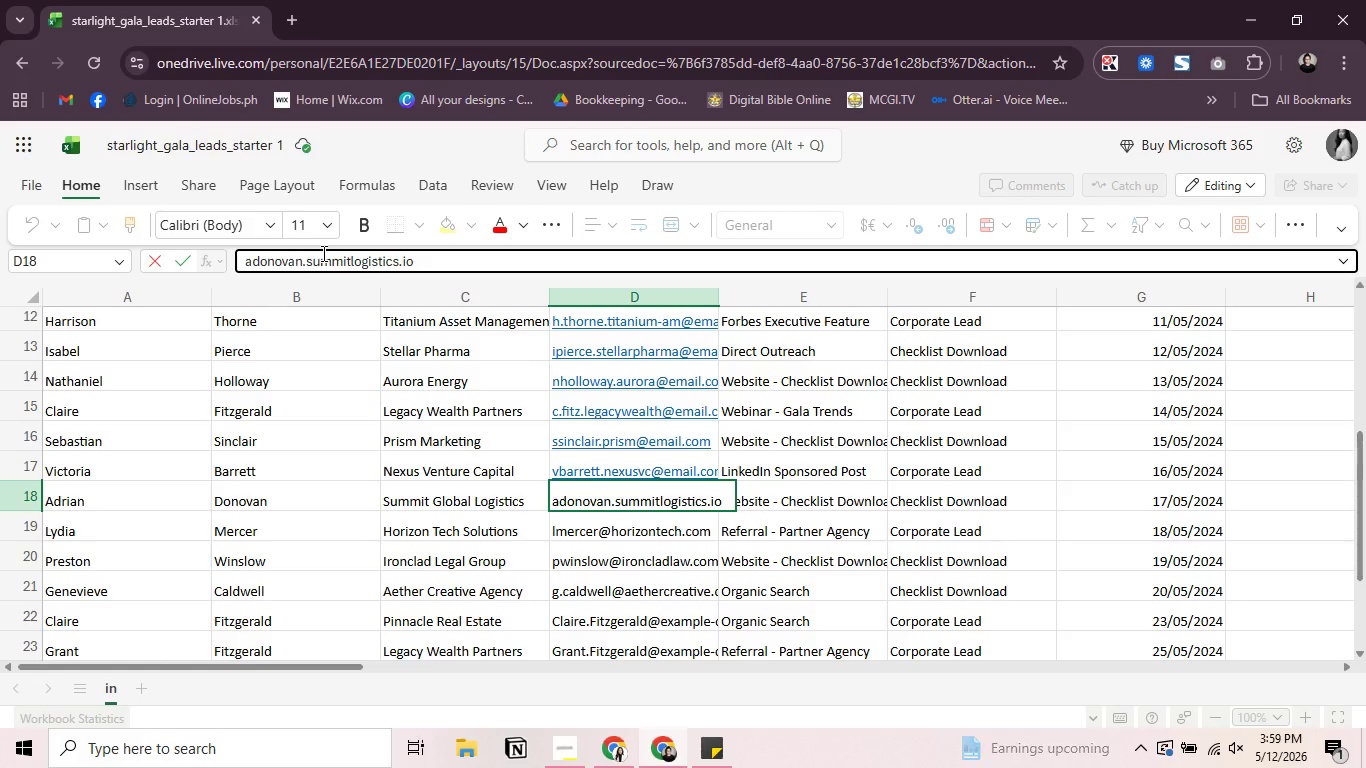 
key(ArrowRight)
 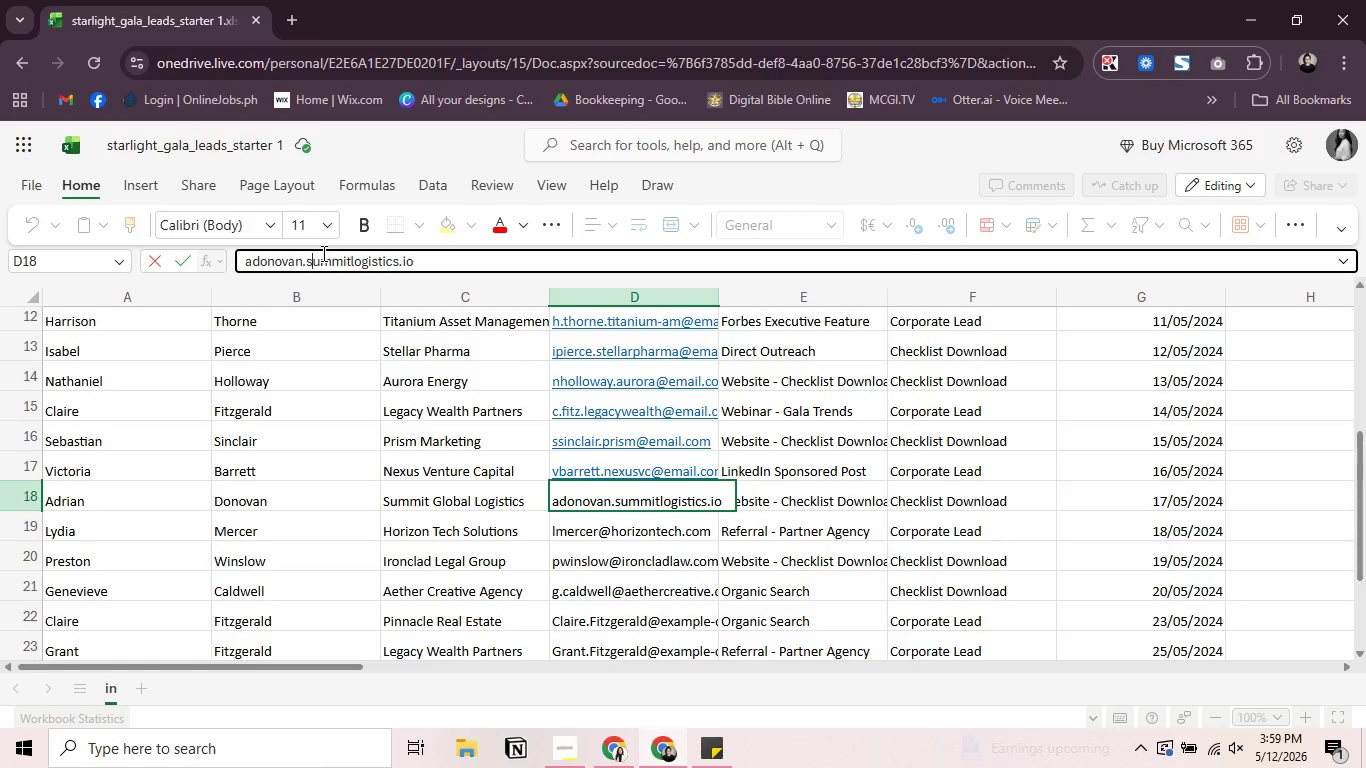 
key(ArrowRight)
 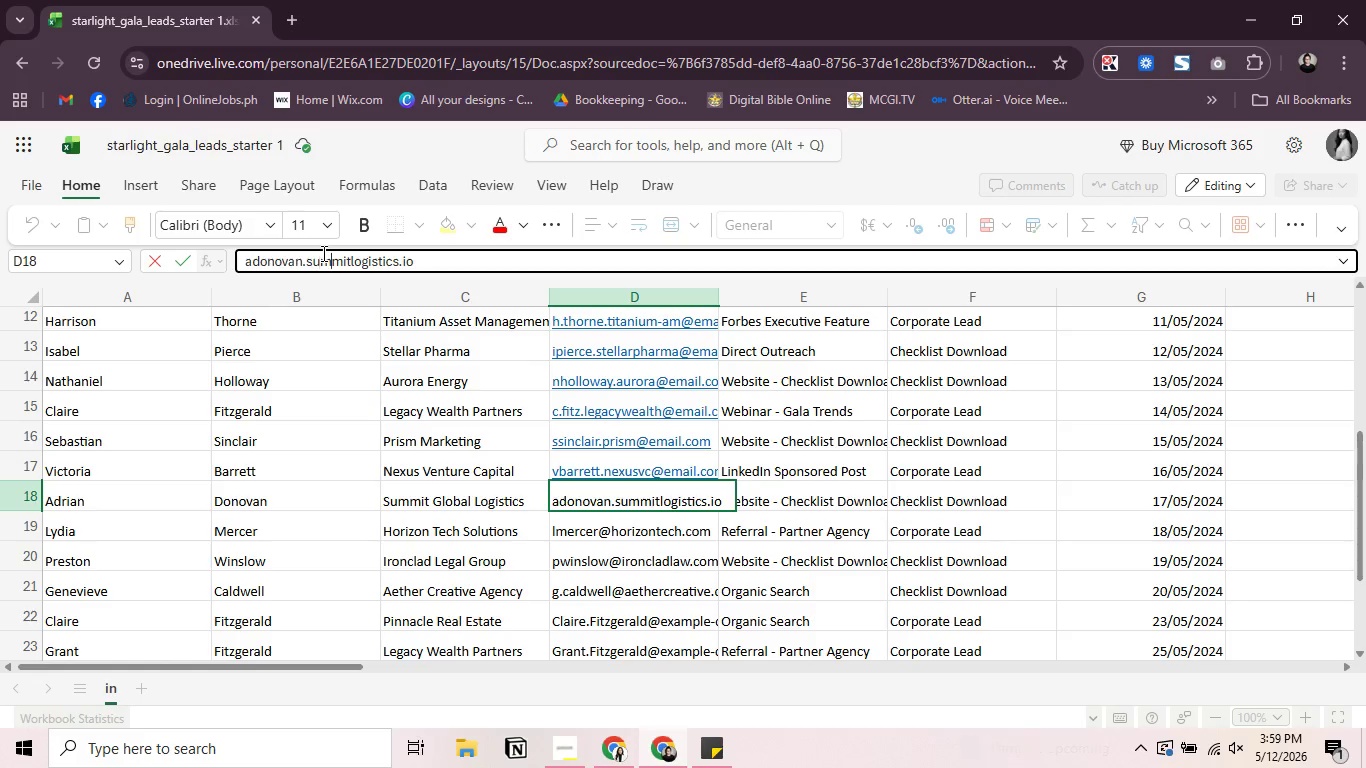 
key(ArrowRight)
 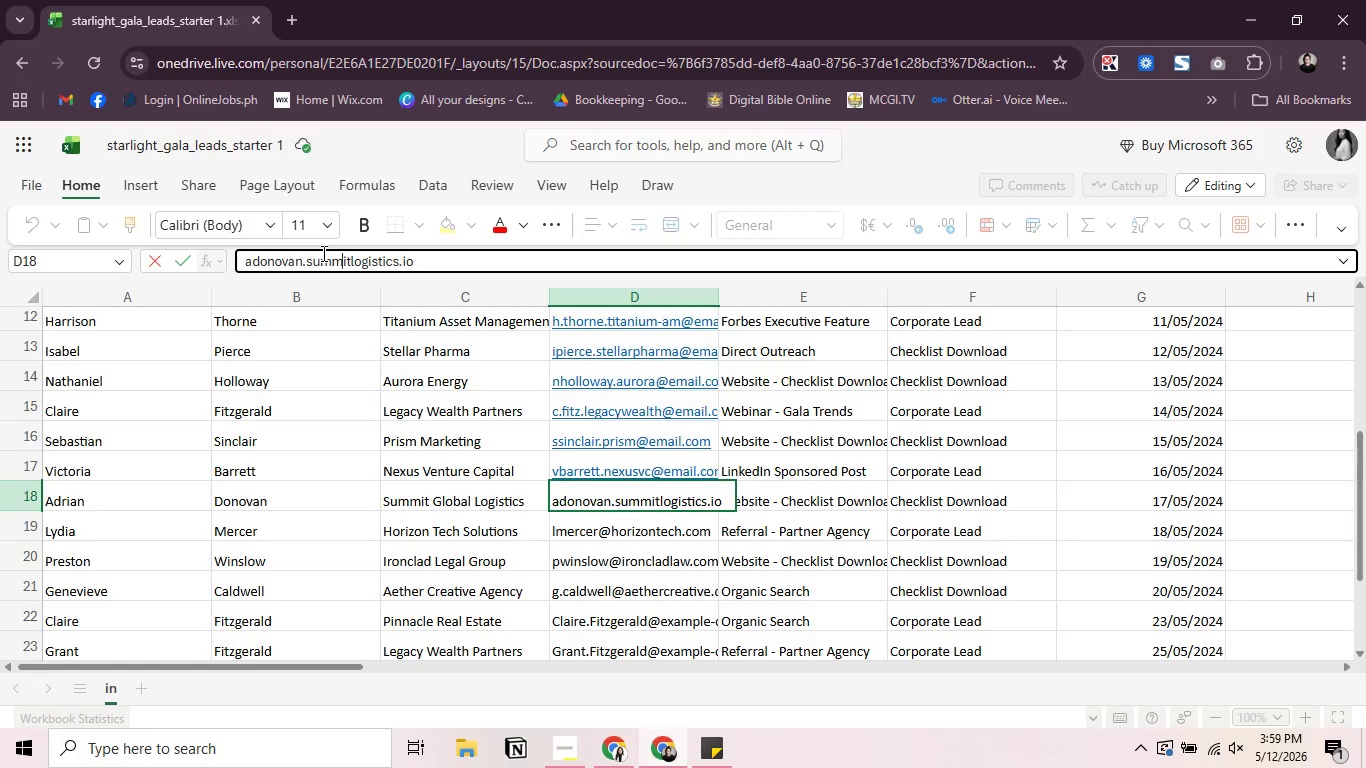 
key(ArrowRight)
 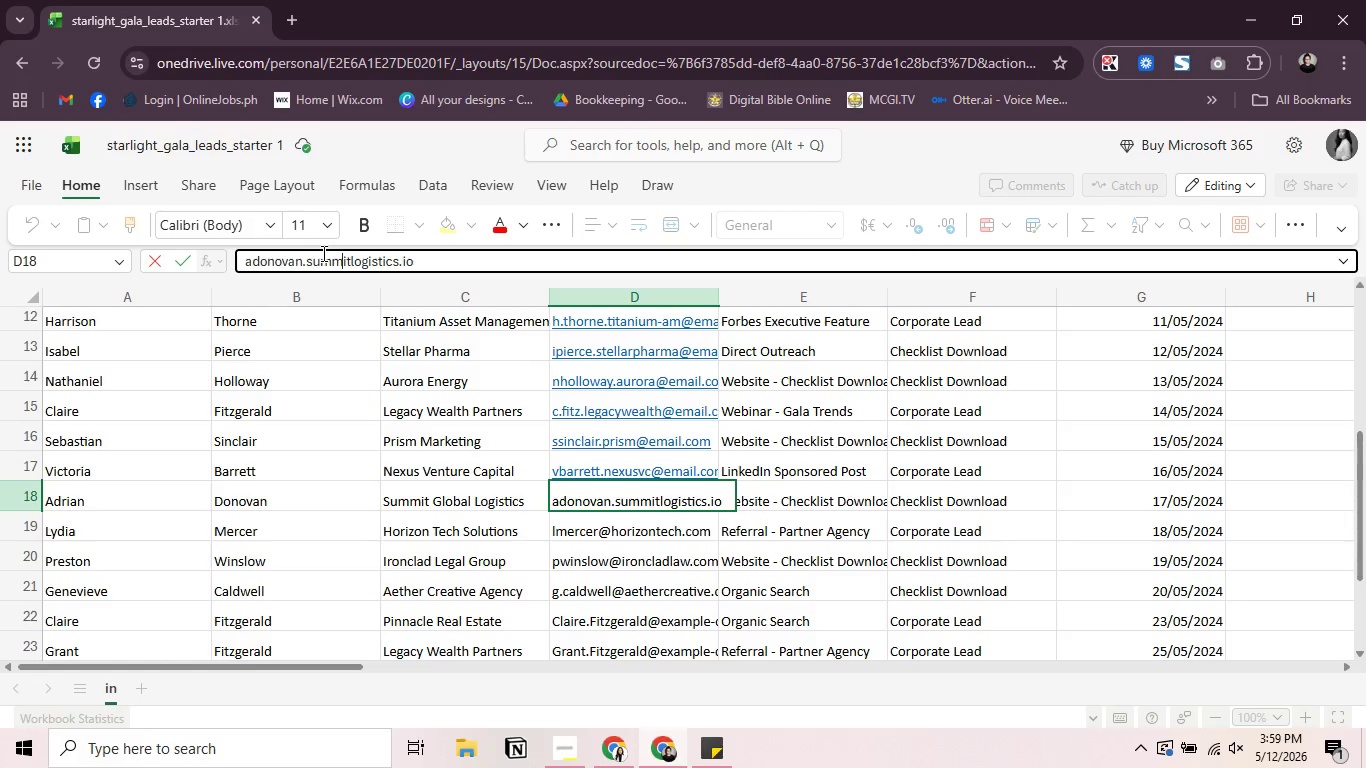 
key(ArrowRight)
 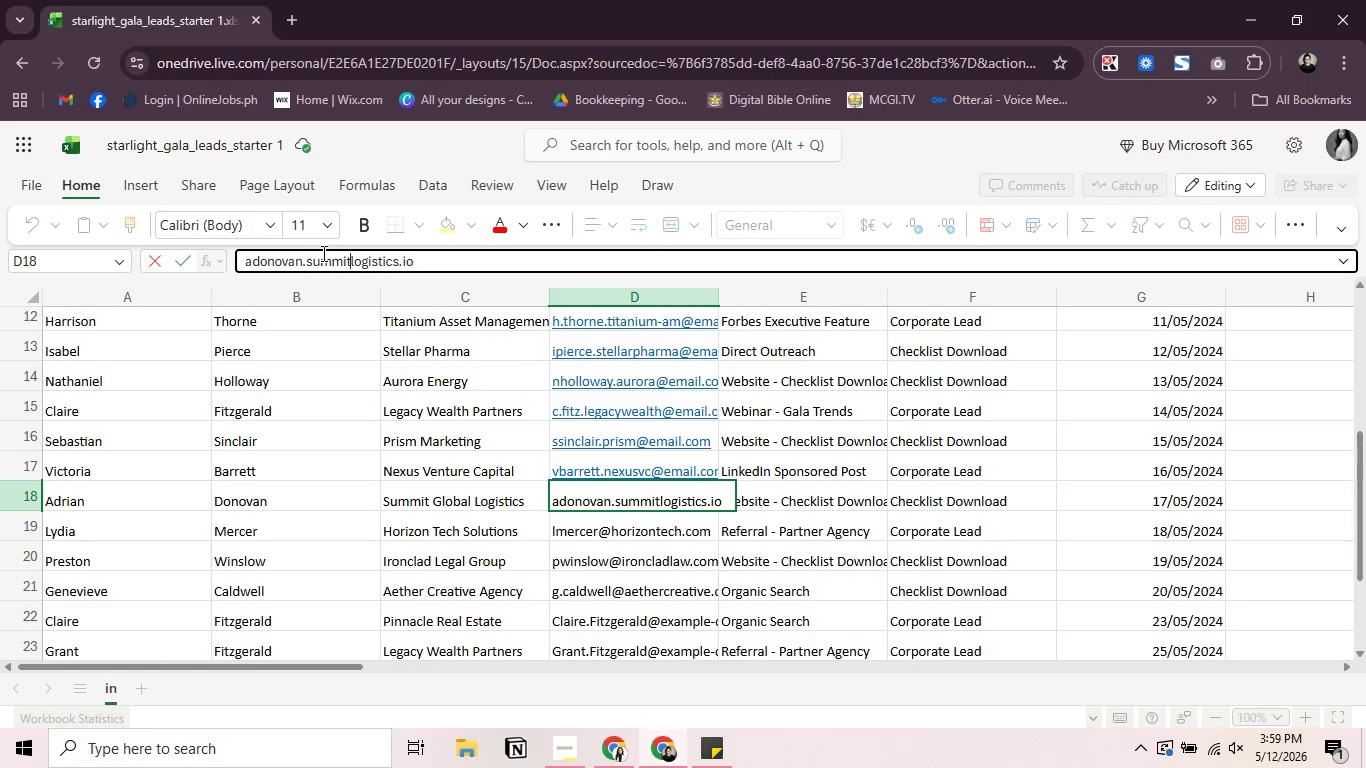 
key(ArrowRight)
 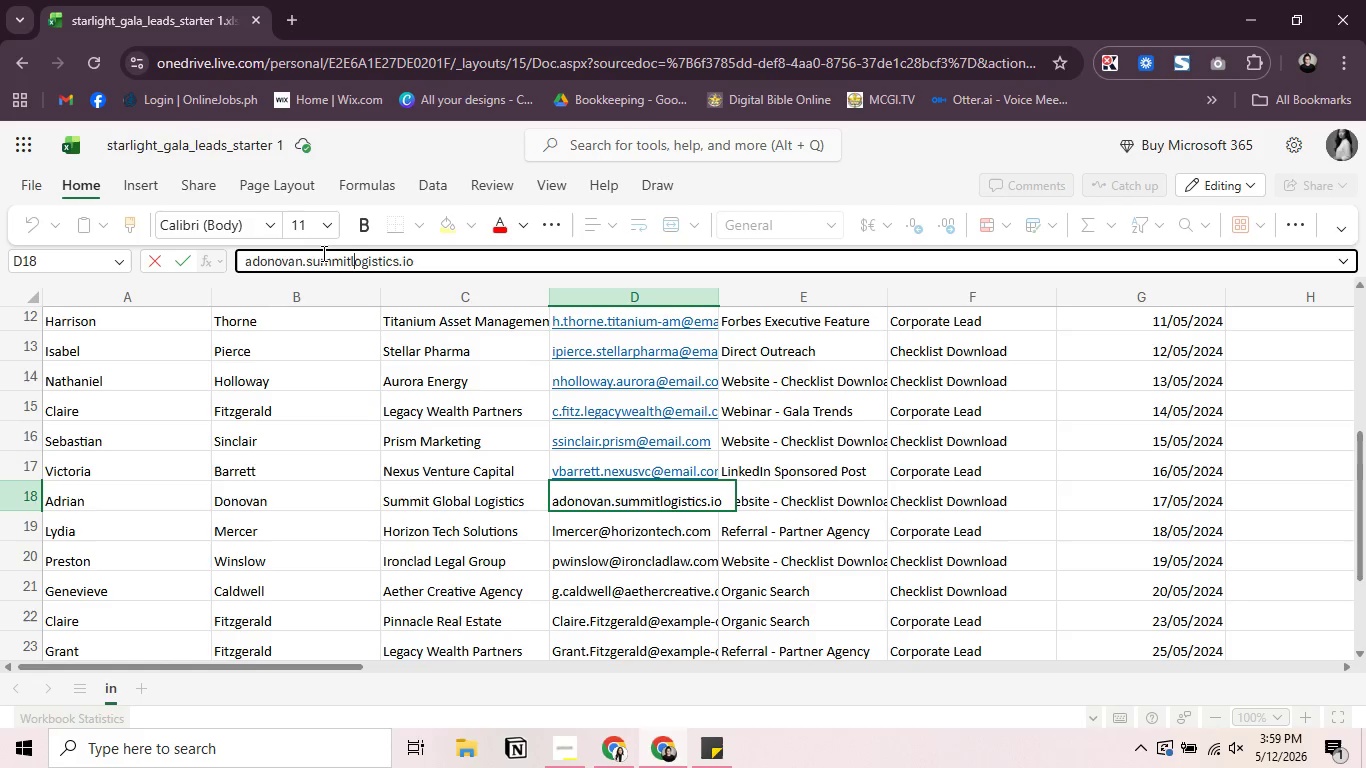 
key(ArrowRight)
 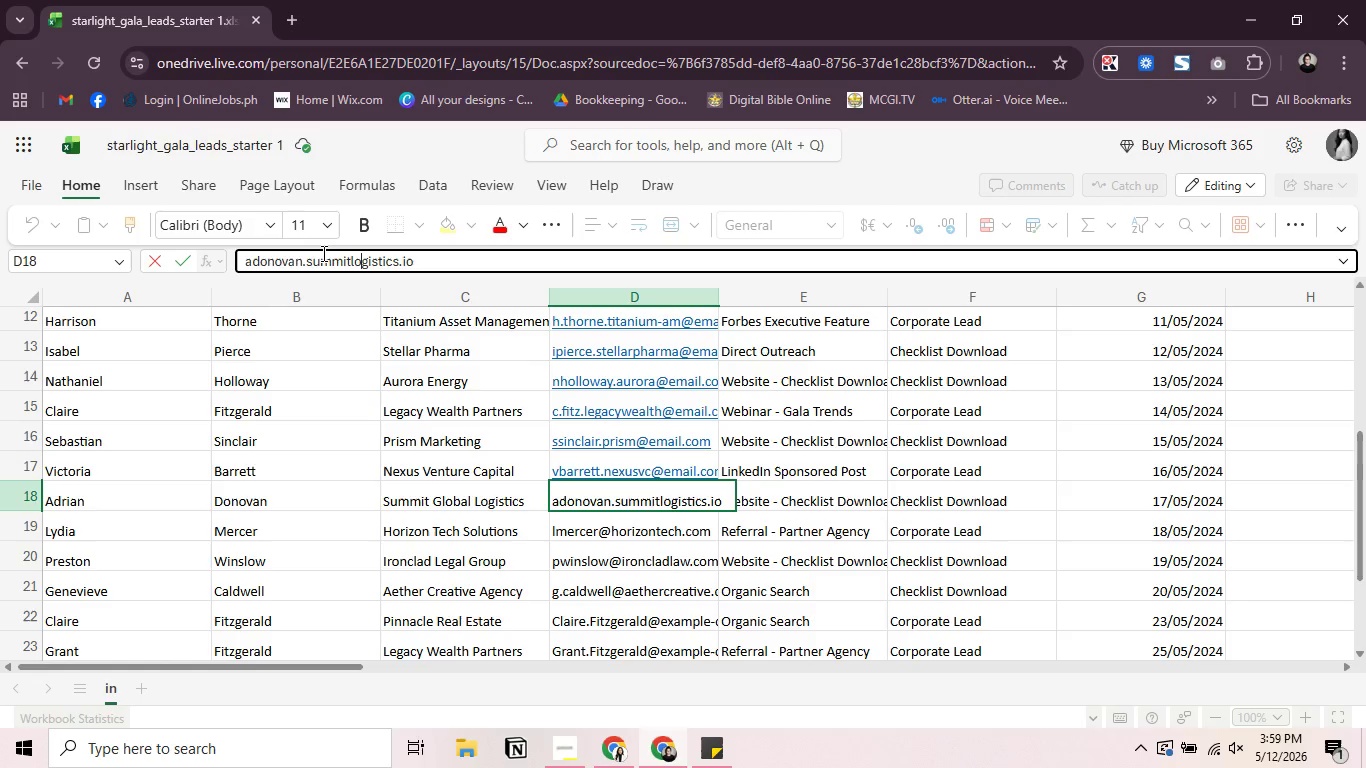 
key(ArrowRight)
 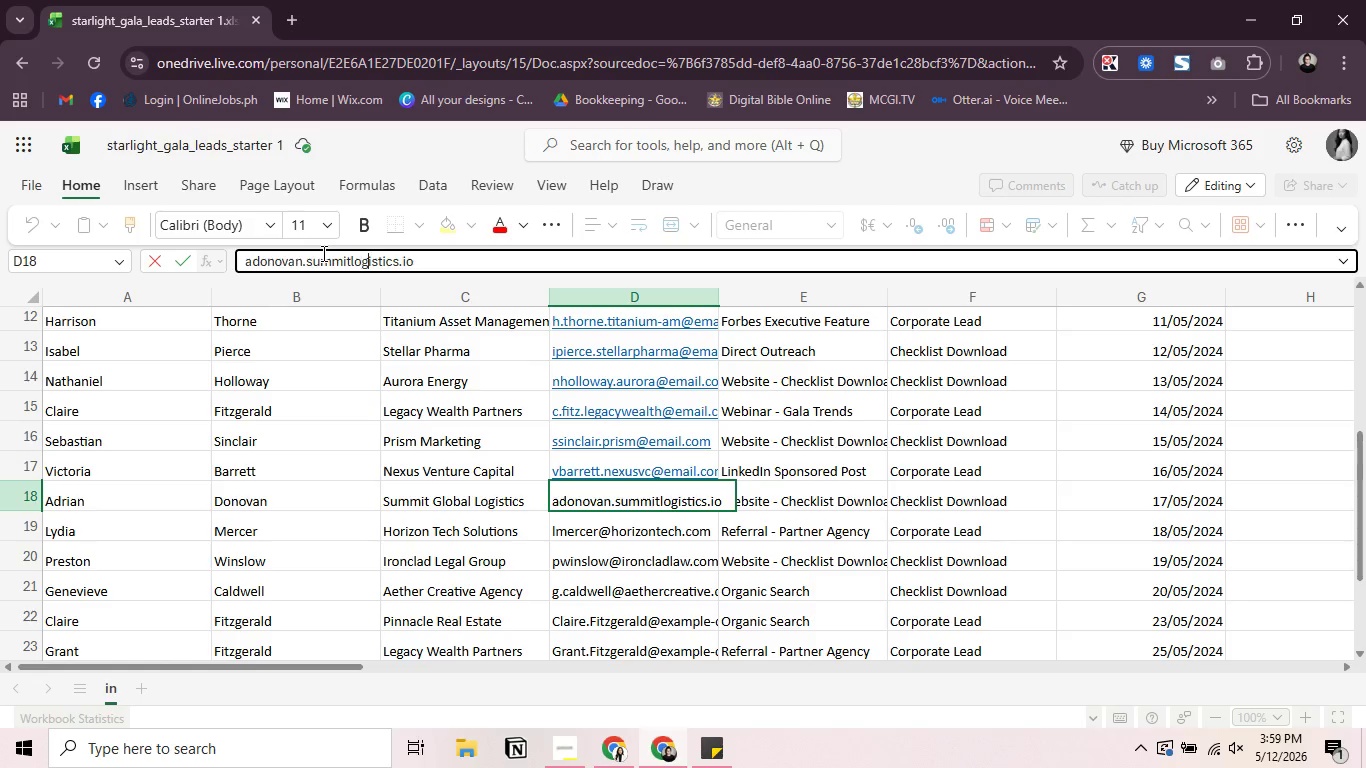 
key(ArrowRight)
 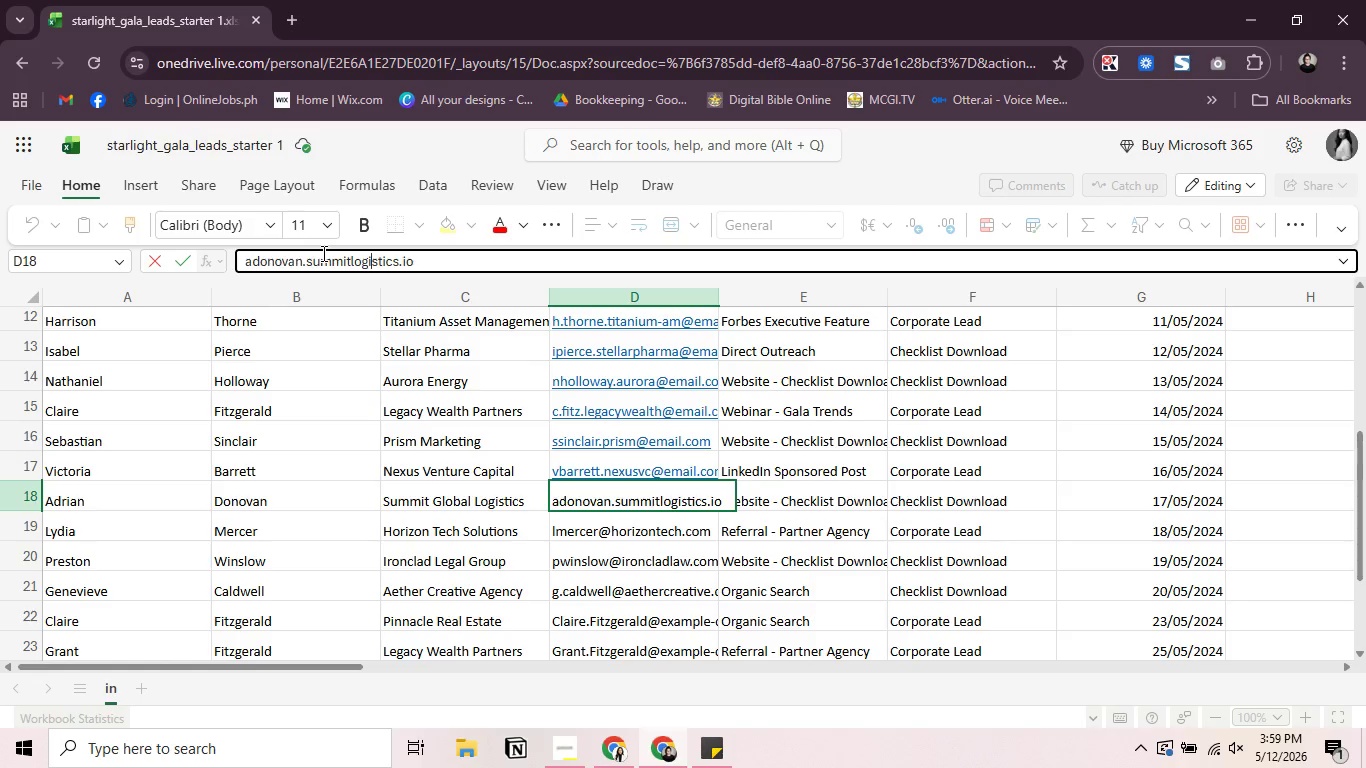 
key(ArrowRight)
 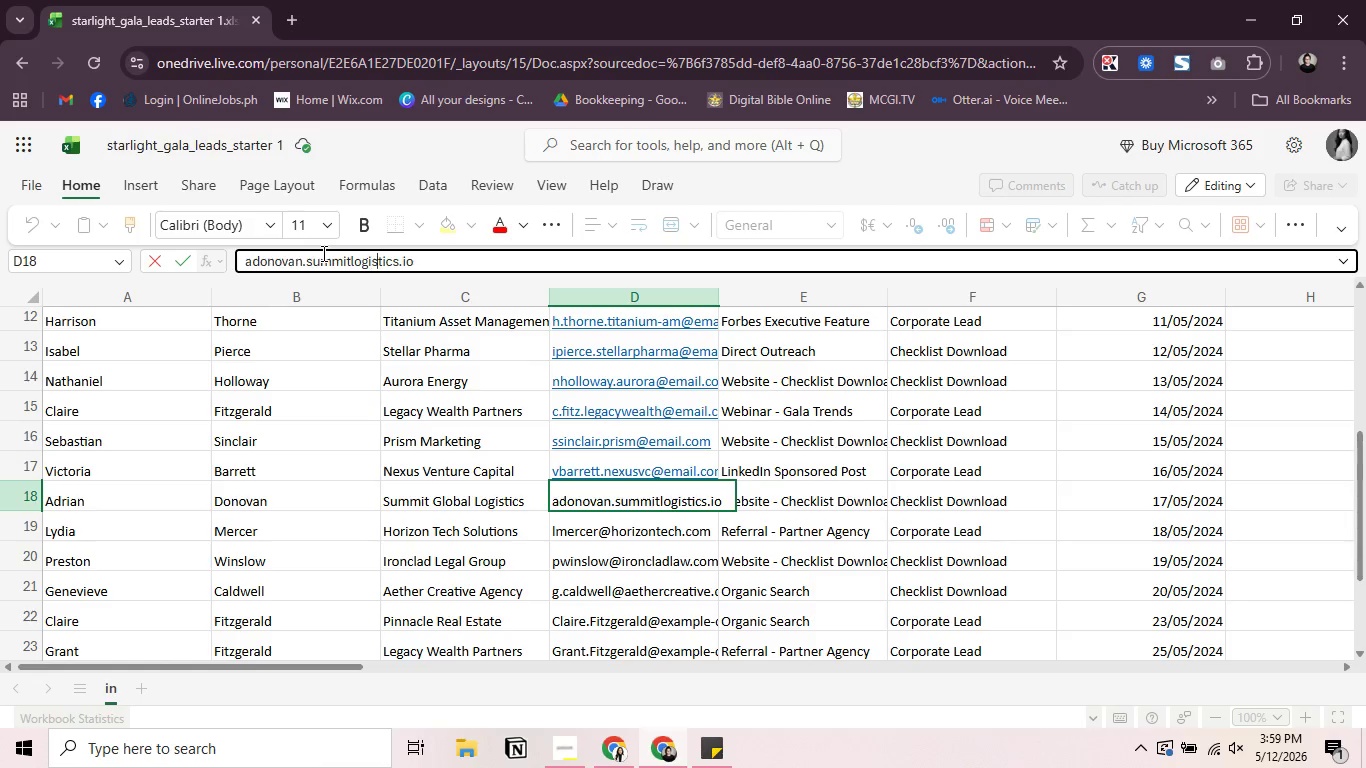 
key(ArrowRight)
 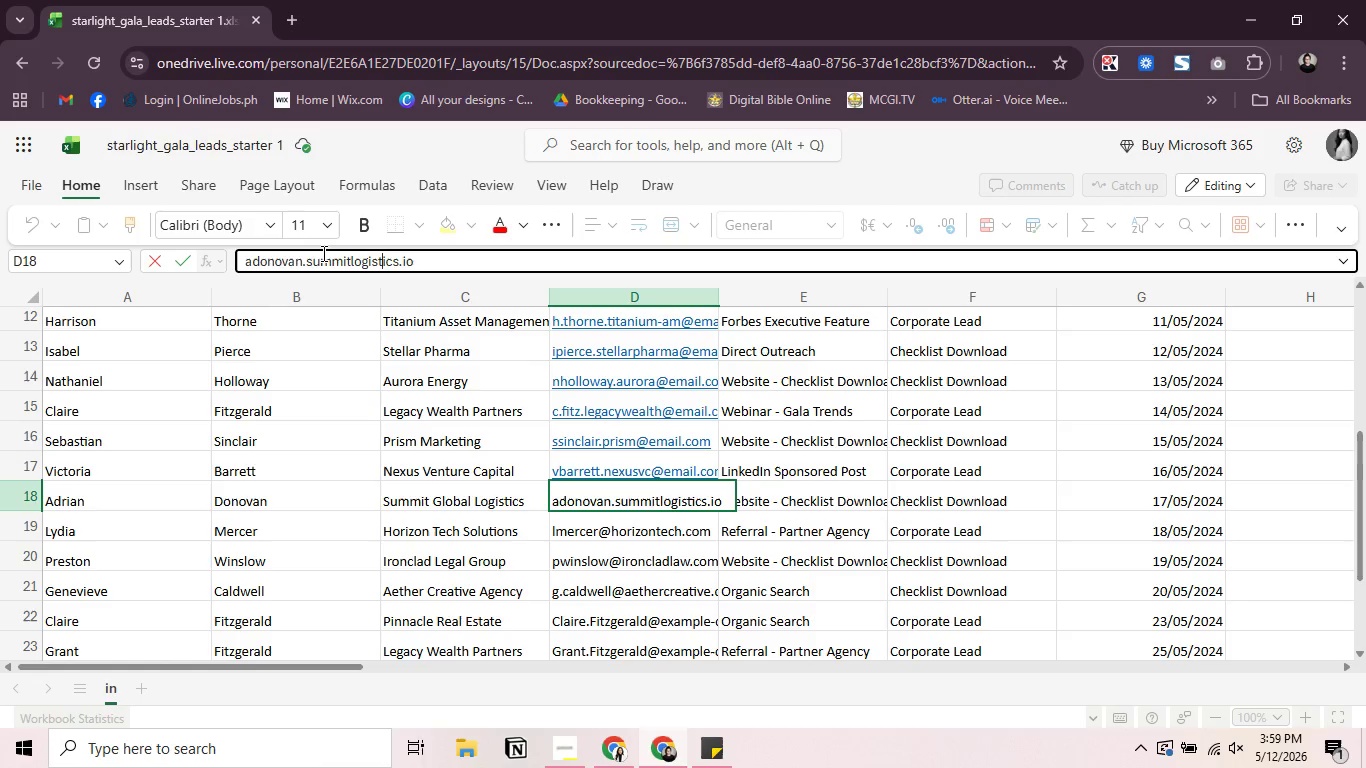 
key(ArrowRight)
 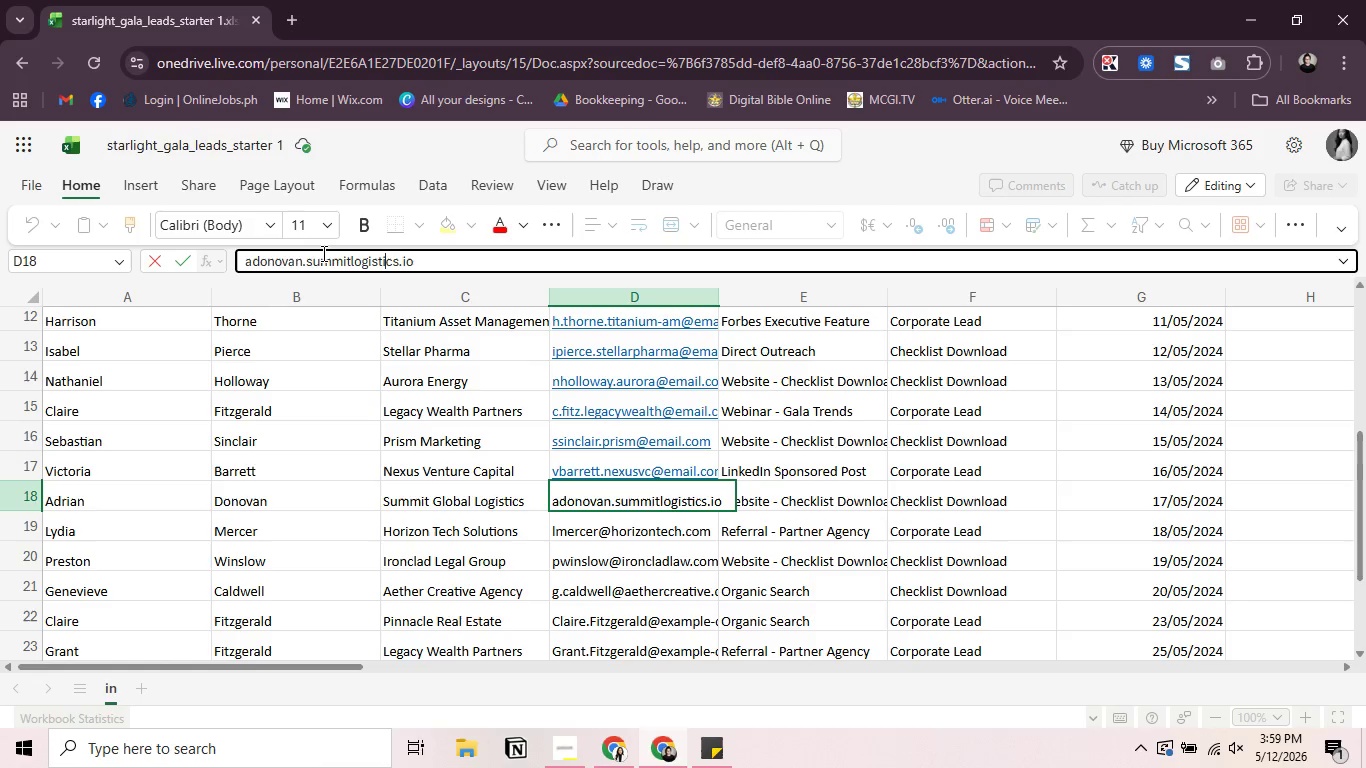 
key(ArrowRight)
 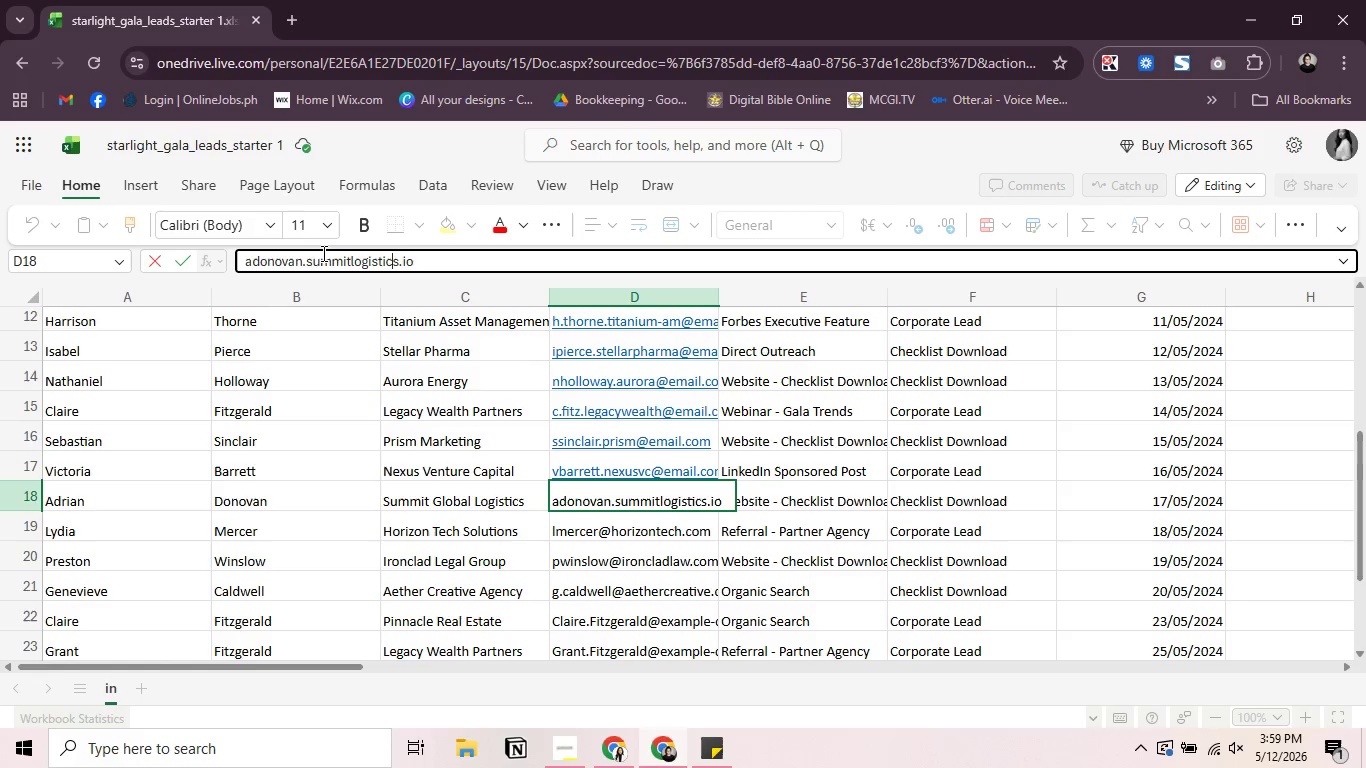 
key(ArrowRight)
 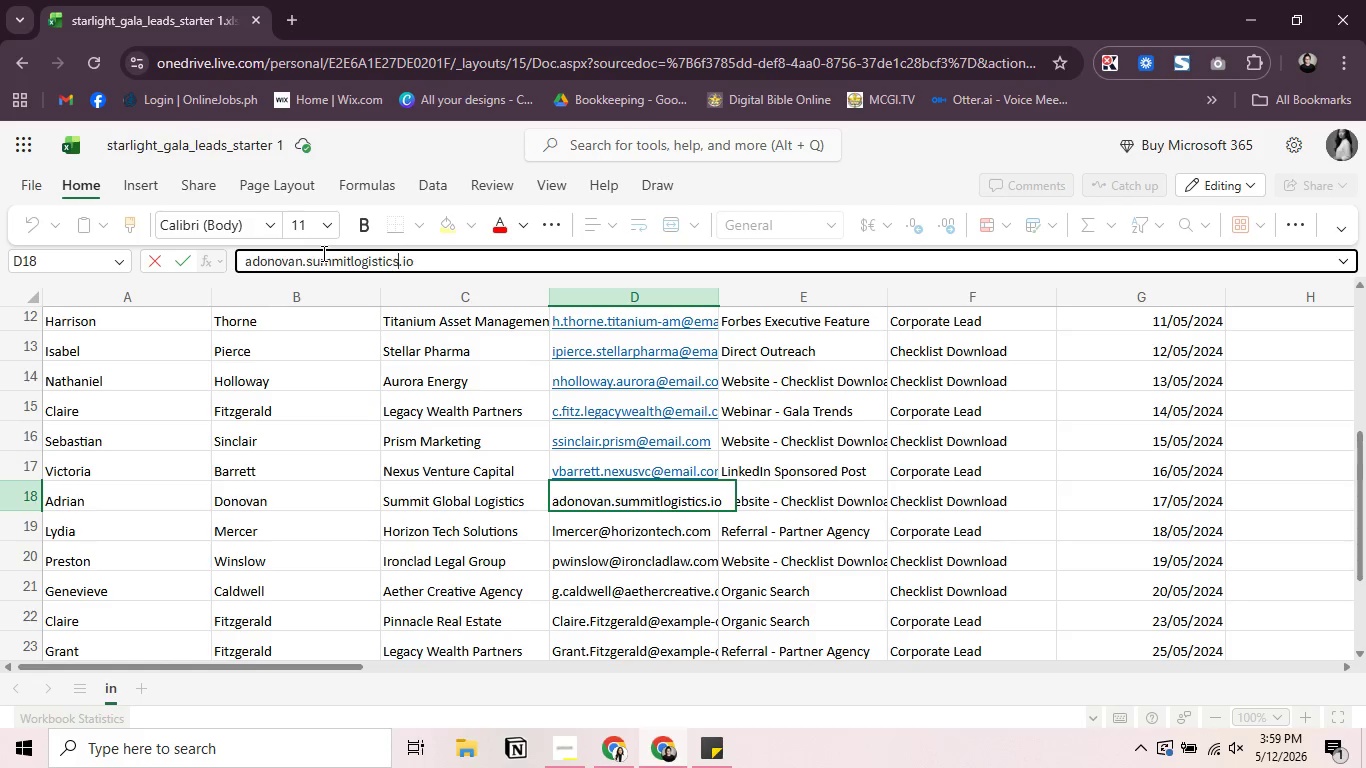 
key(ArrowRight)
 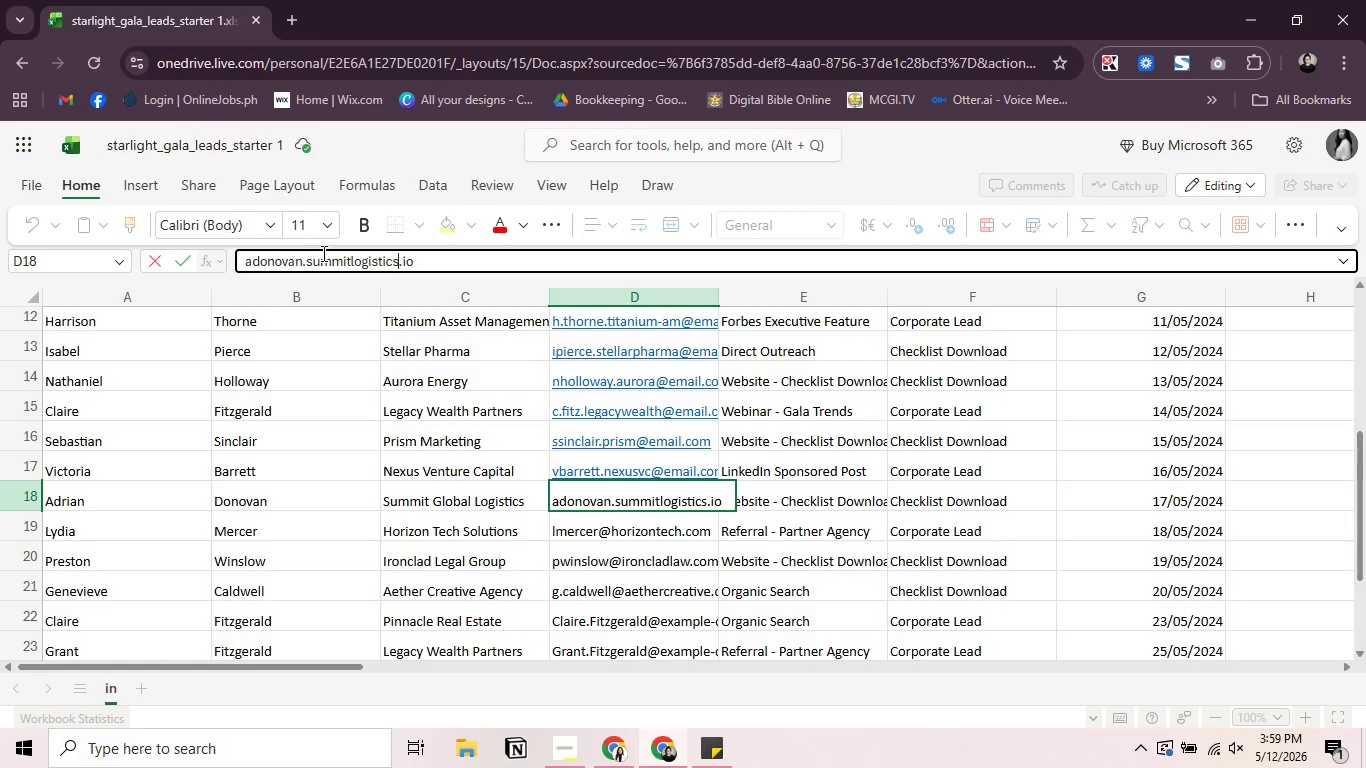 
key(ArrowRight)
 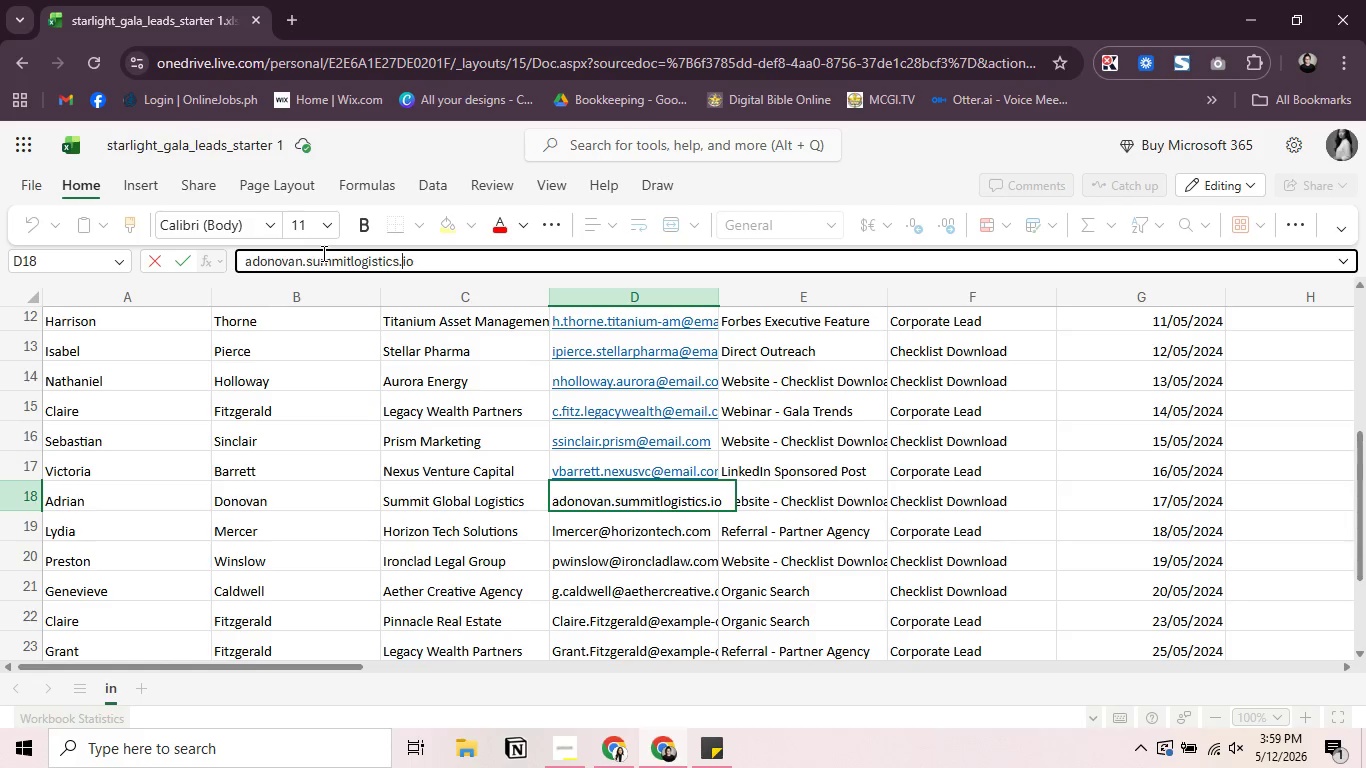 
key(ArrowRight)
 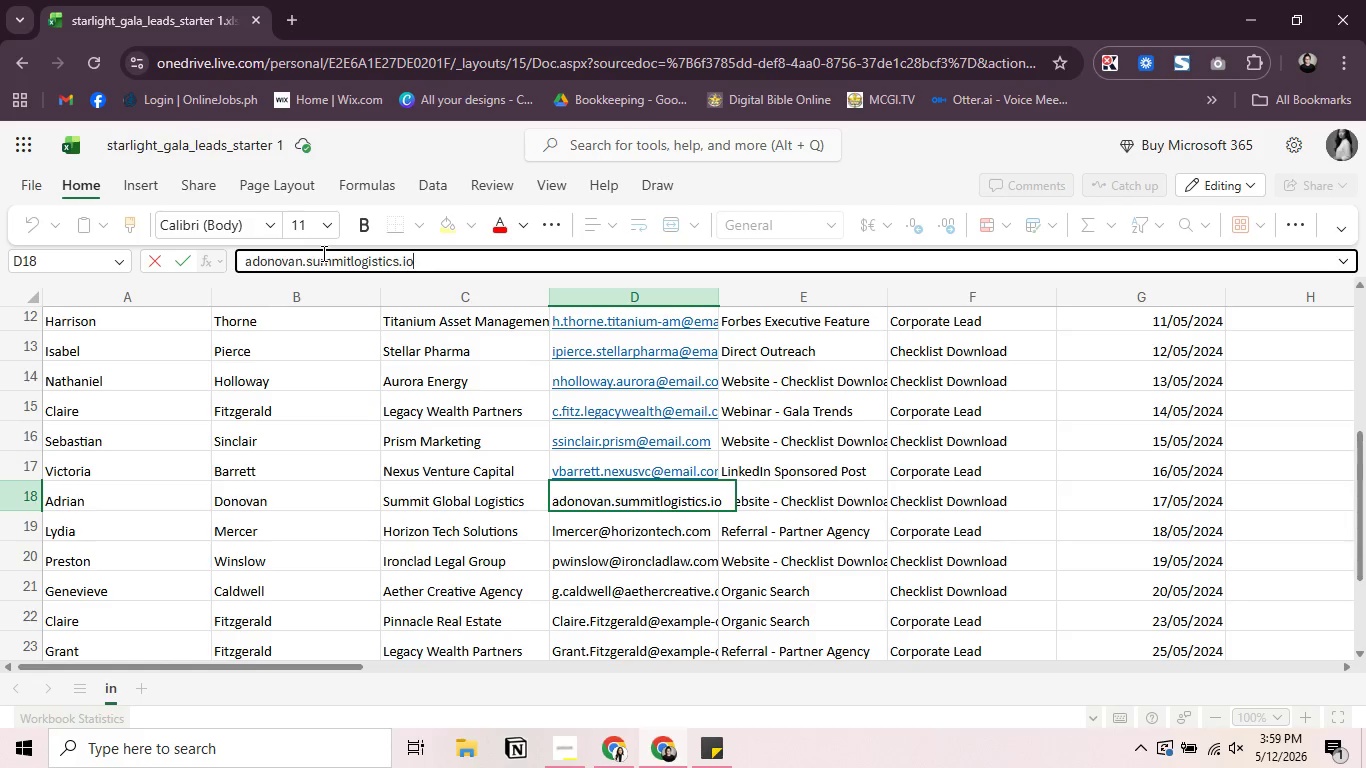 
key(ArrowRight)
 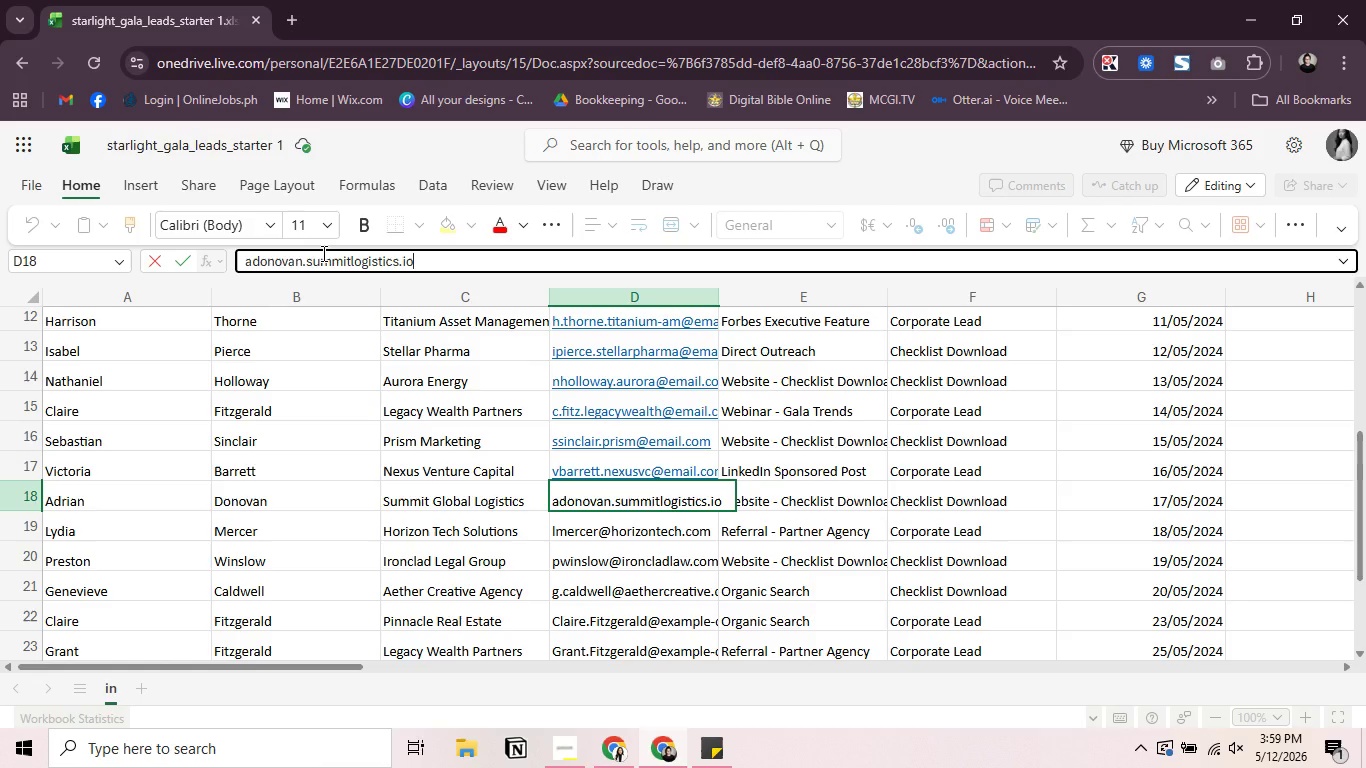 
key(ArrowRight)
 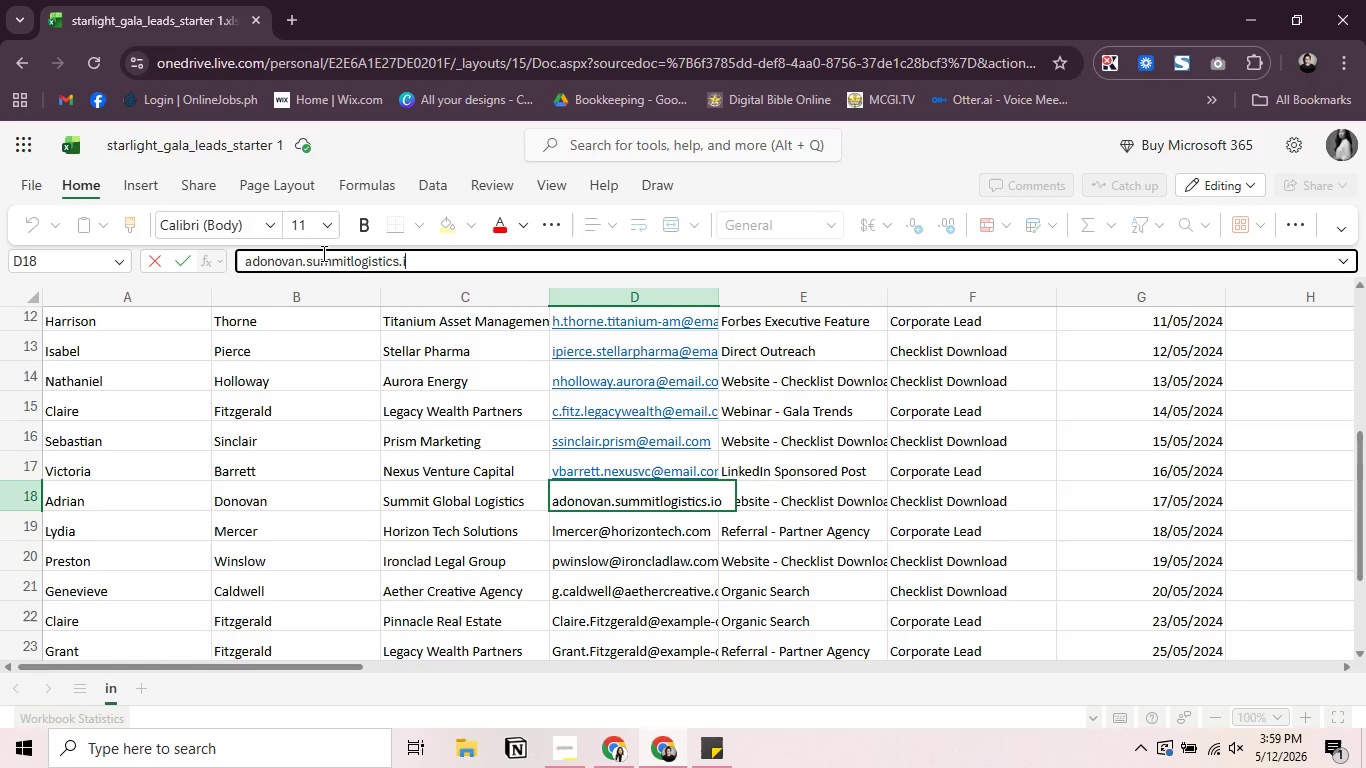 
key(Backspace)
key(Backspace)
key(Backspace)
type(@email.co,)
key(Backspace)
type(m)
 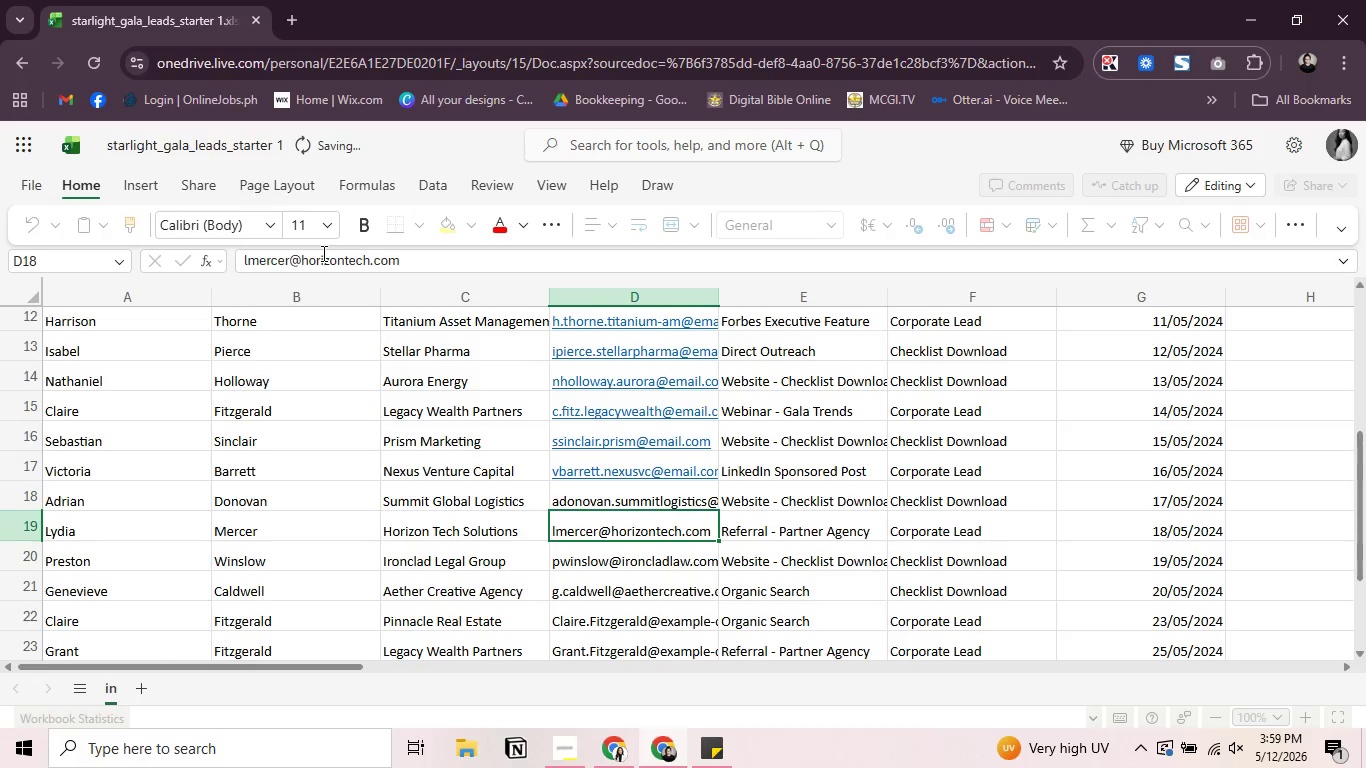 
 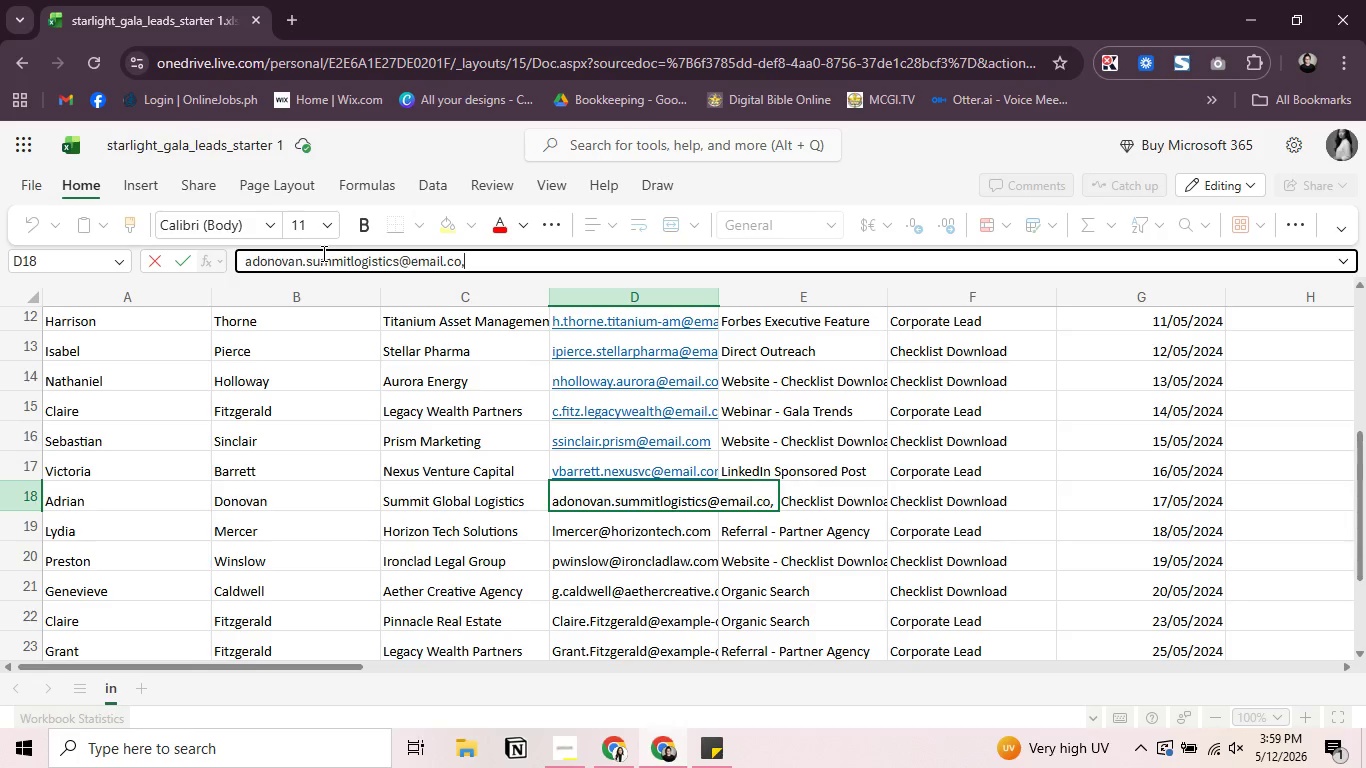 
key(Enter)
 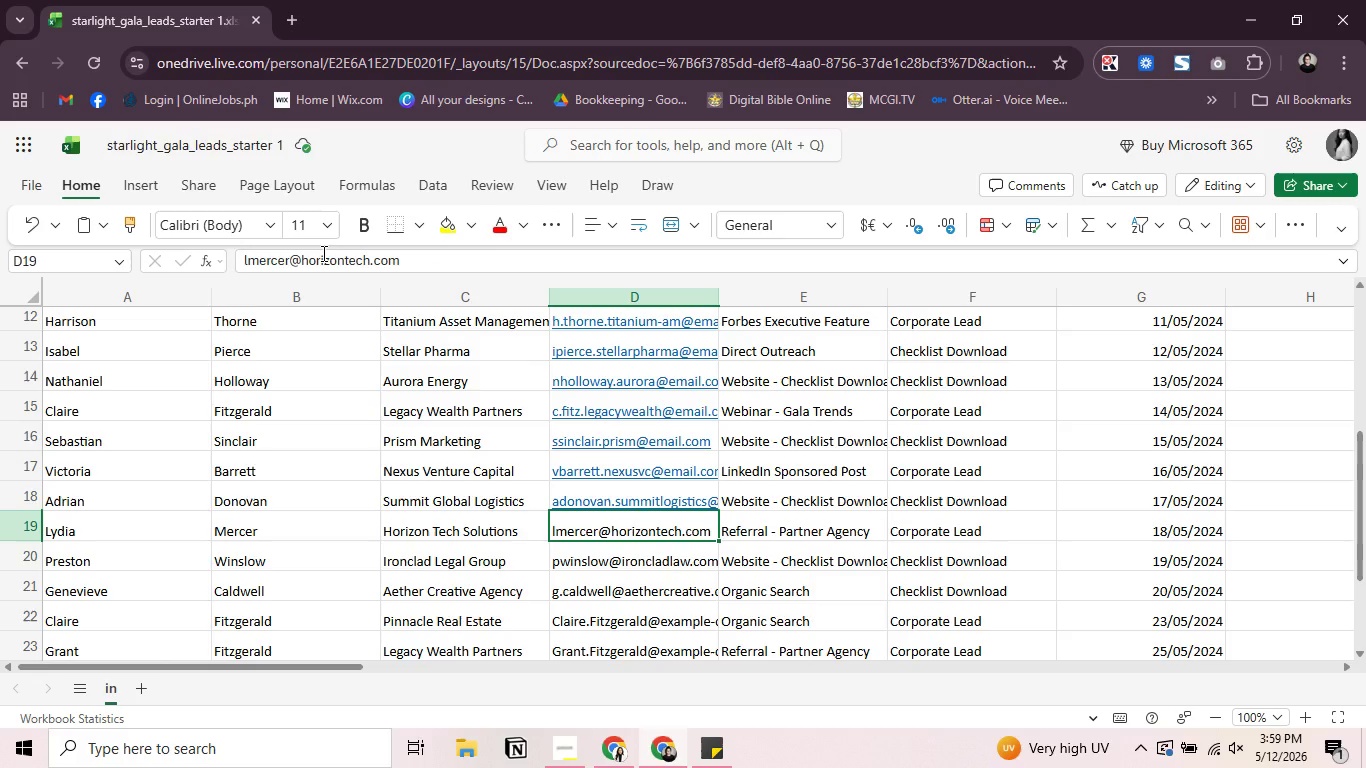 
wait(19.5)
 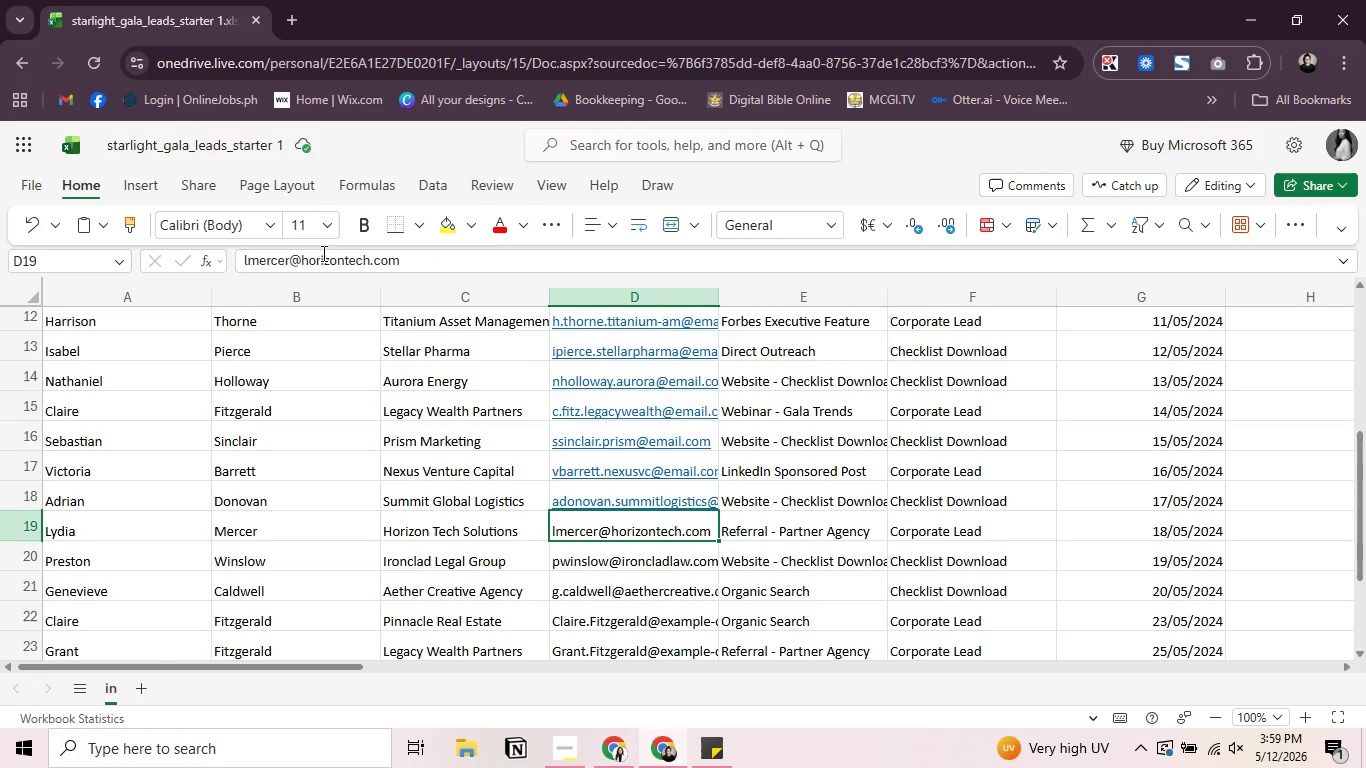 
key(Backspace)
 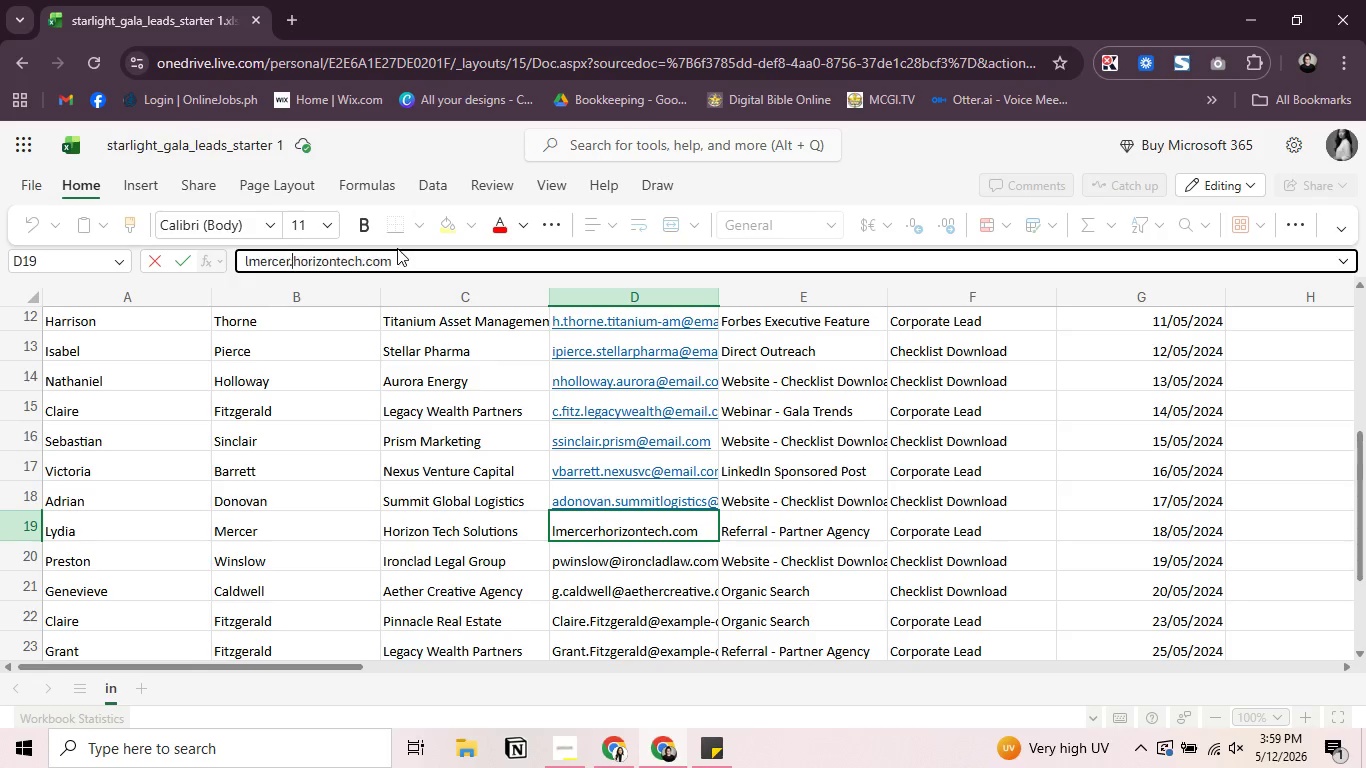 
key(Period)
 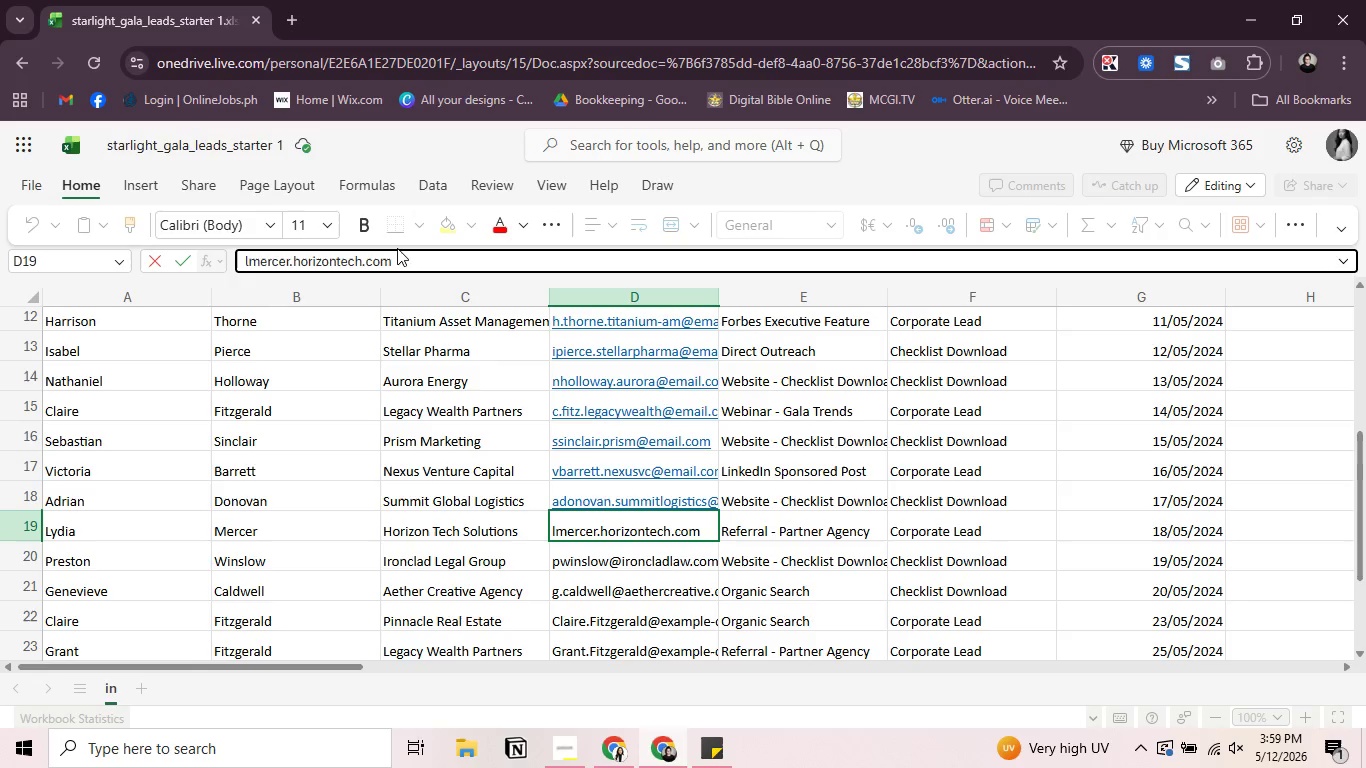 
key(ArrowRight)
 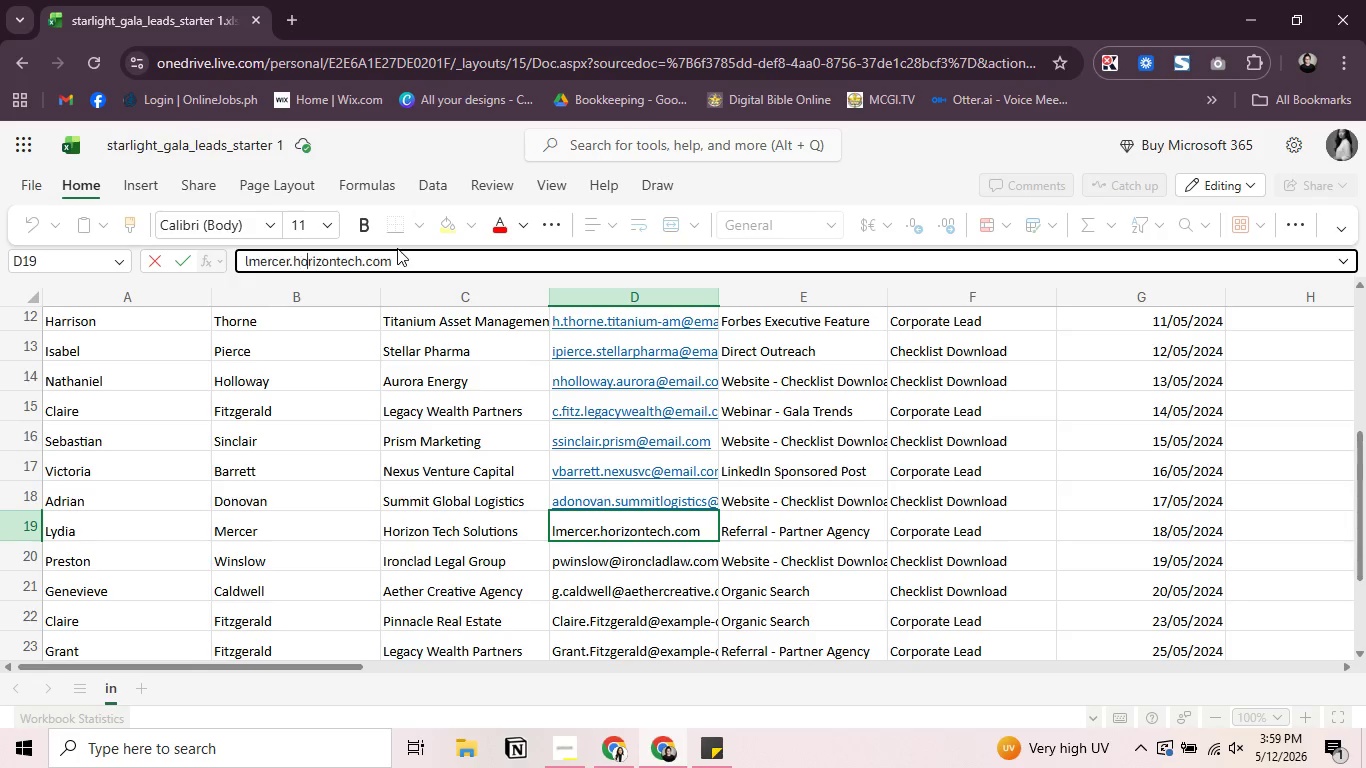 
key(ArrowRight)
 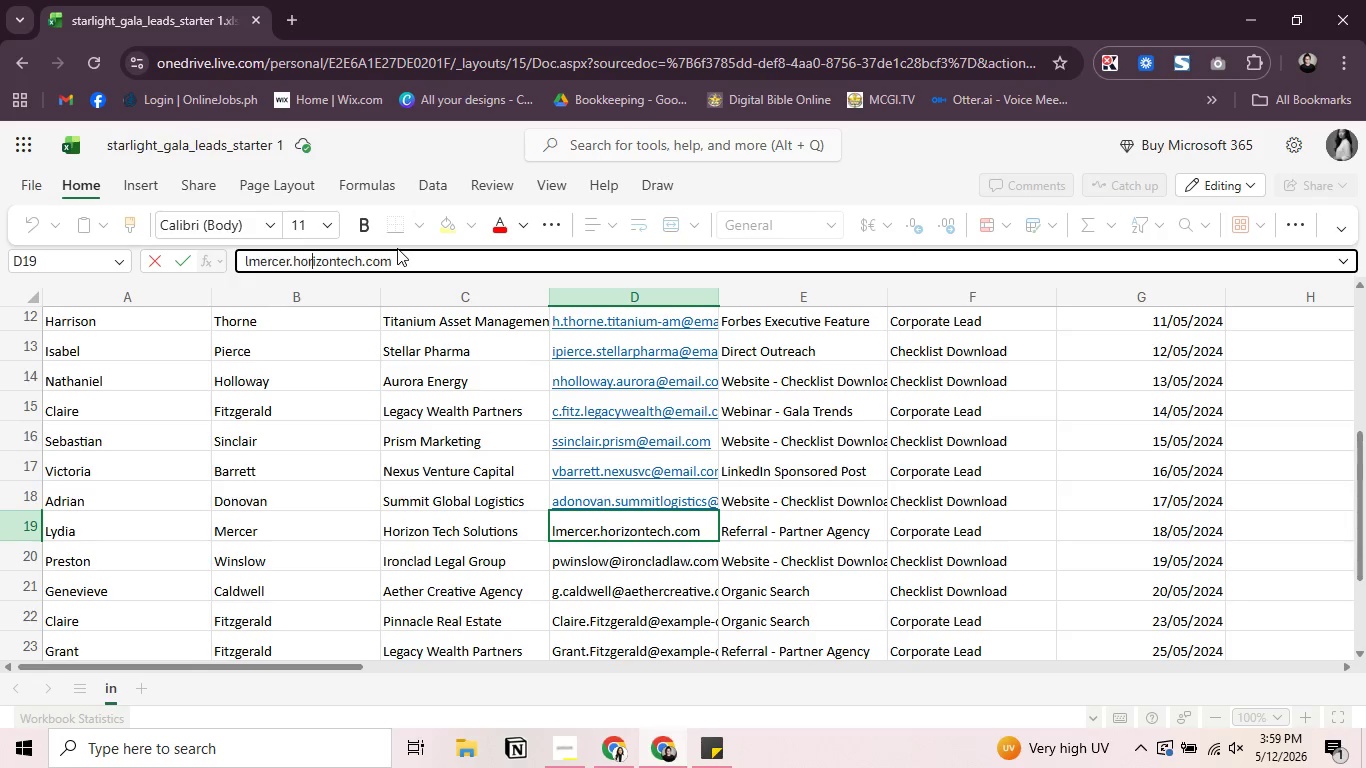 
key(ArrowRight)
 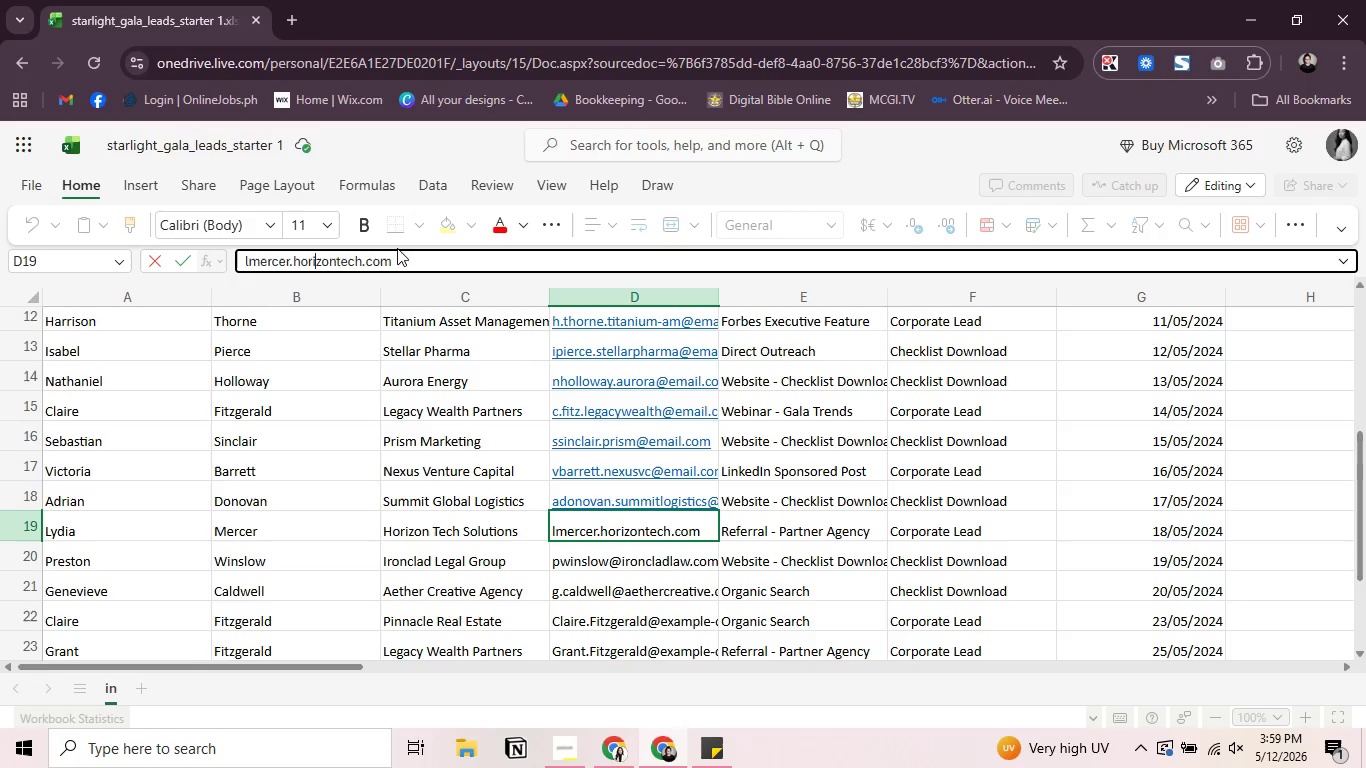 
key(ArrowRight)
 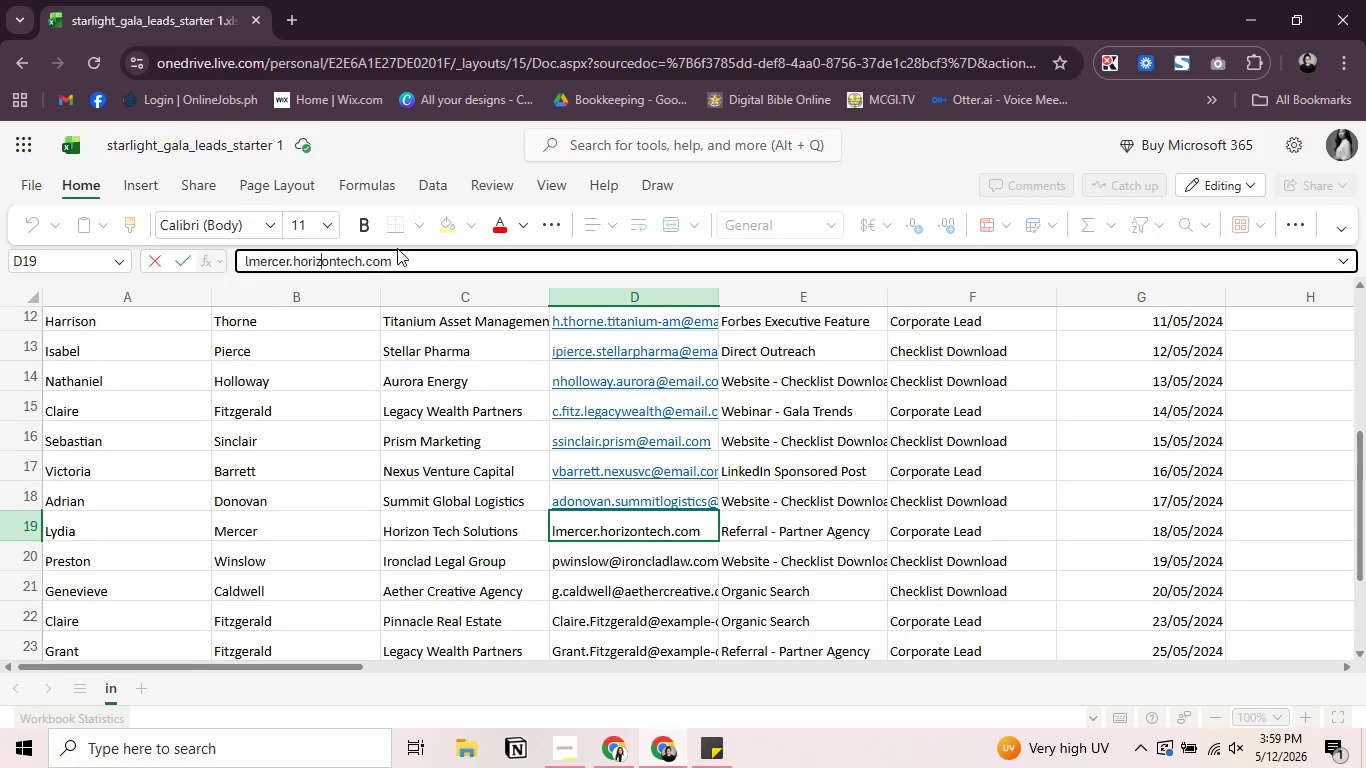 
key(ArrowRight)
 